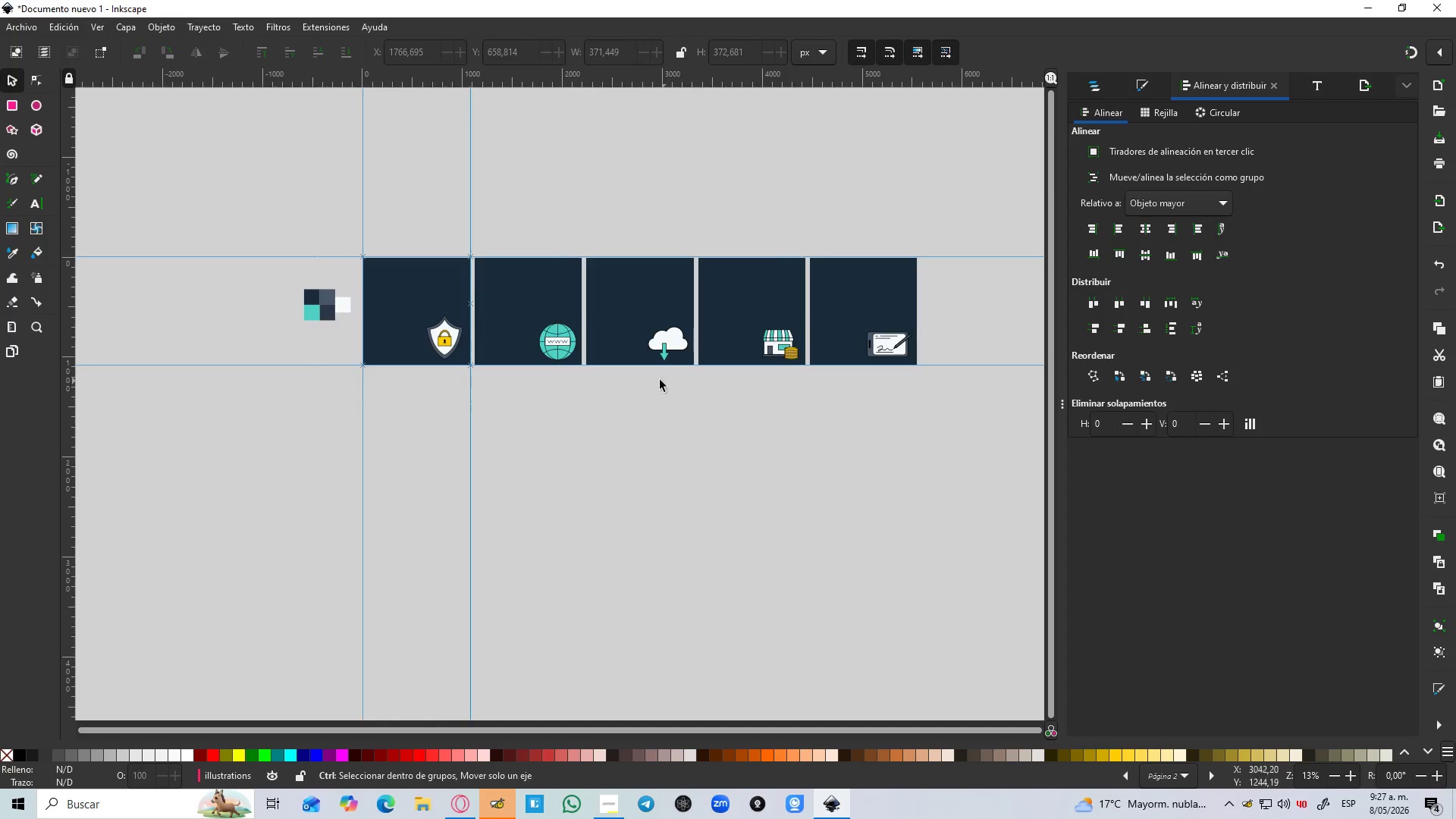 
hold_key(key=ControlLeft, duration=1.52)
 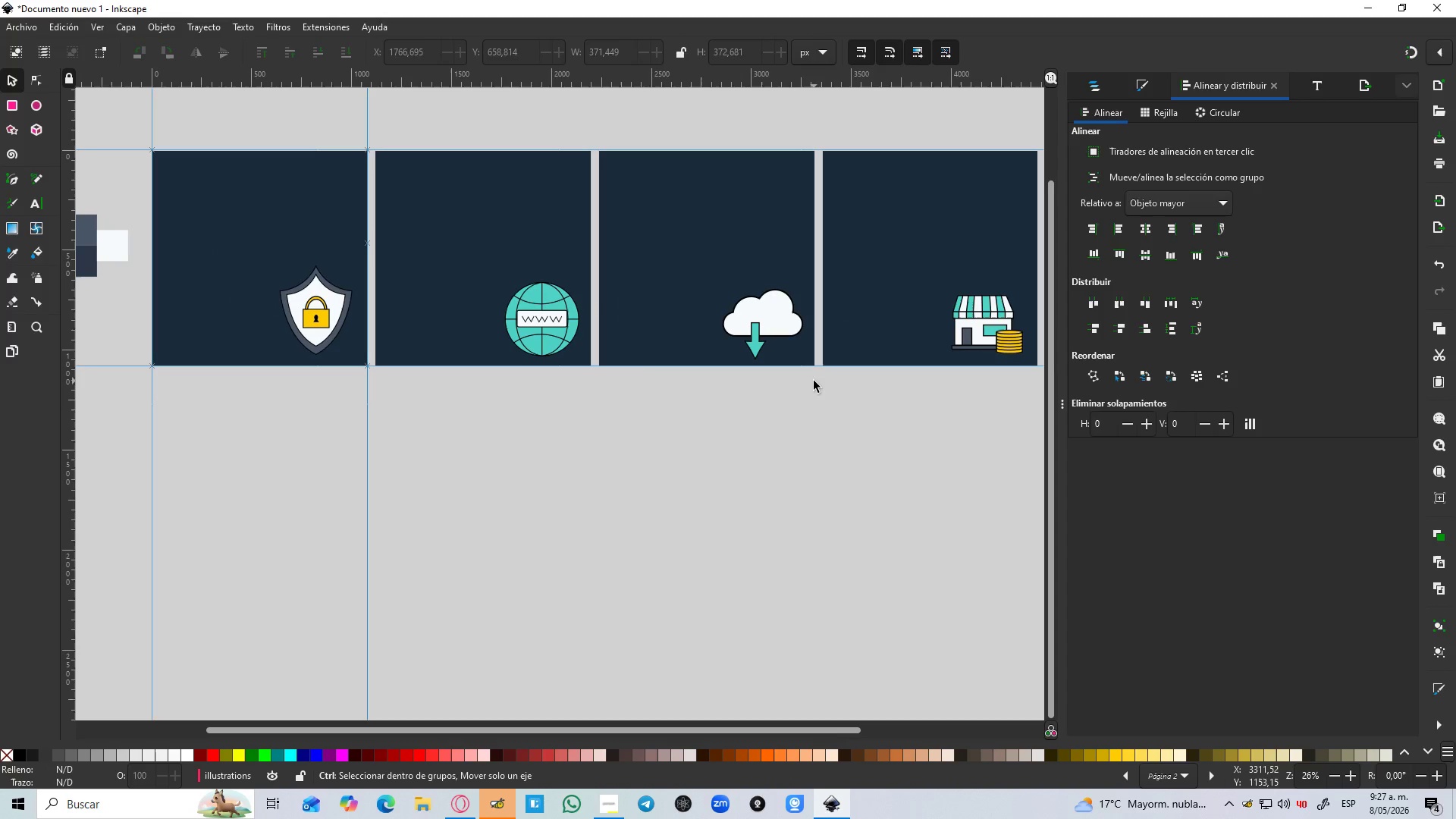 
scroll: coordinate [554, 361], scroll_direction: up, amount: 3.0
 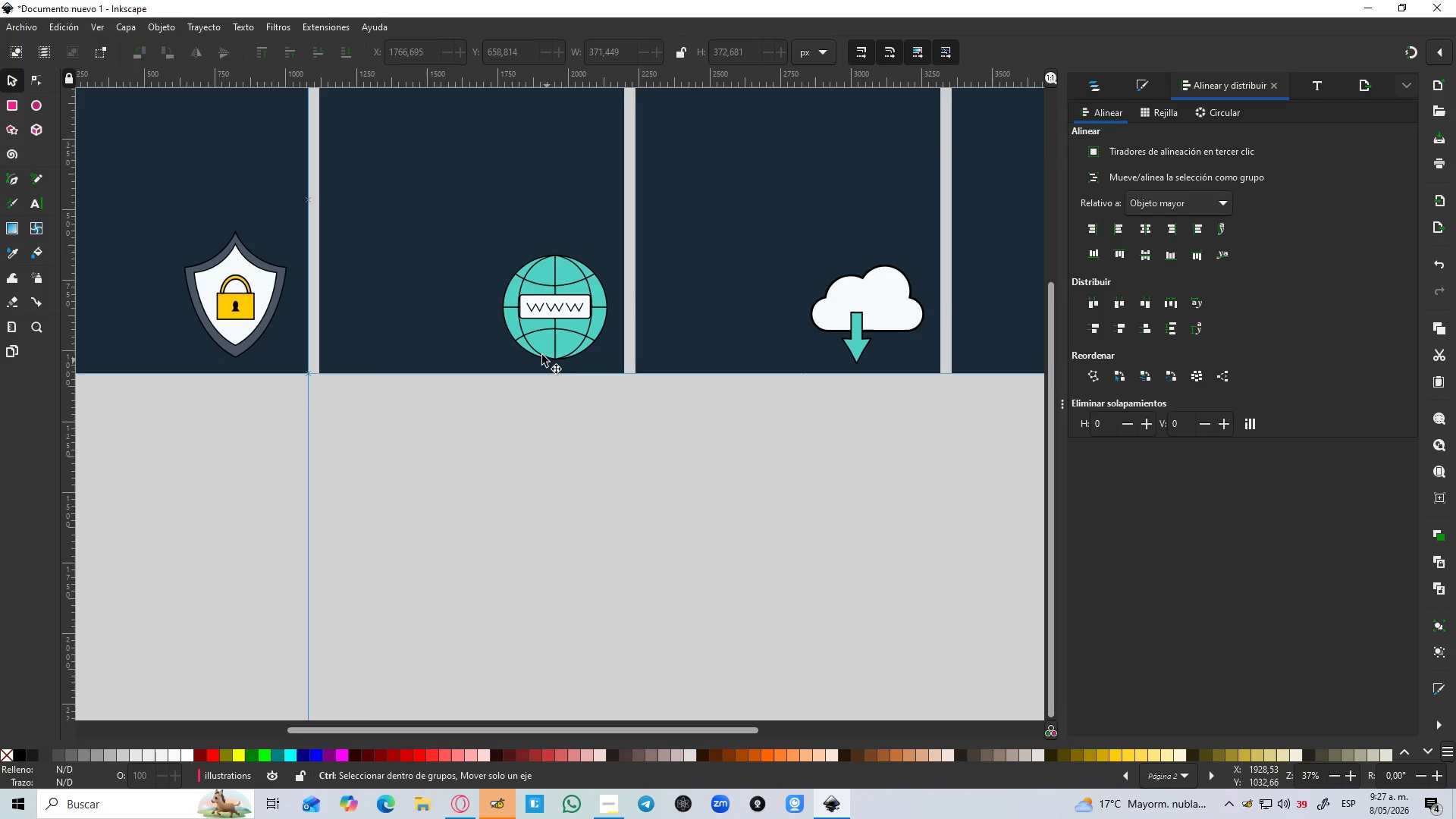 
hold_key(key=ControlLeft, duration=1.5)
 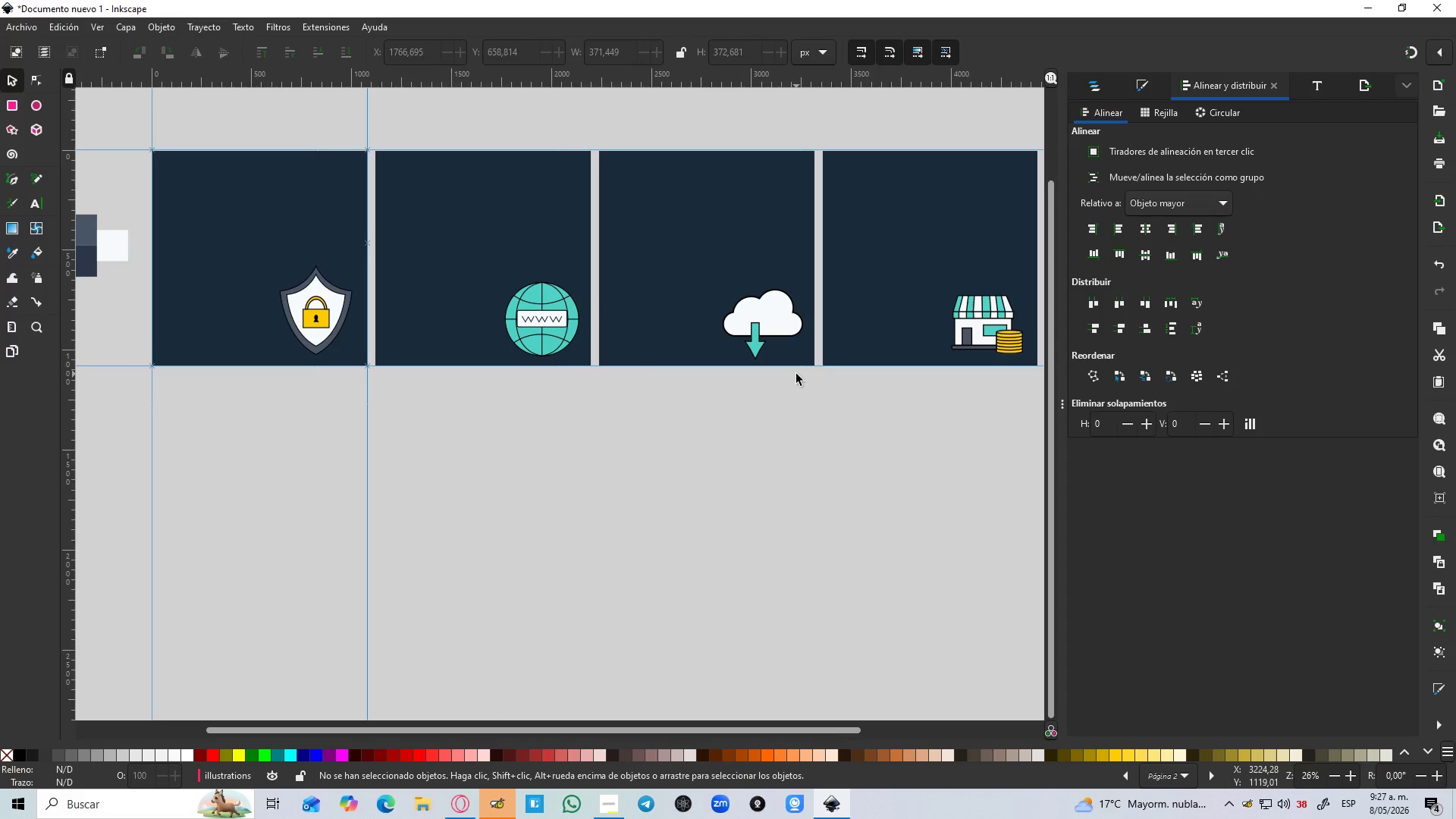 
scroll: coordinate [510, 348], scroll_direction: down, amount: 1.0
 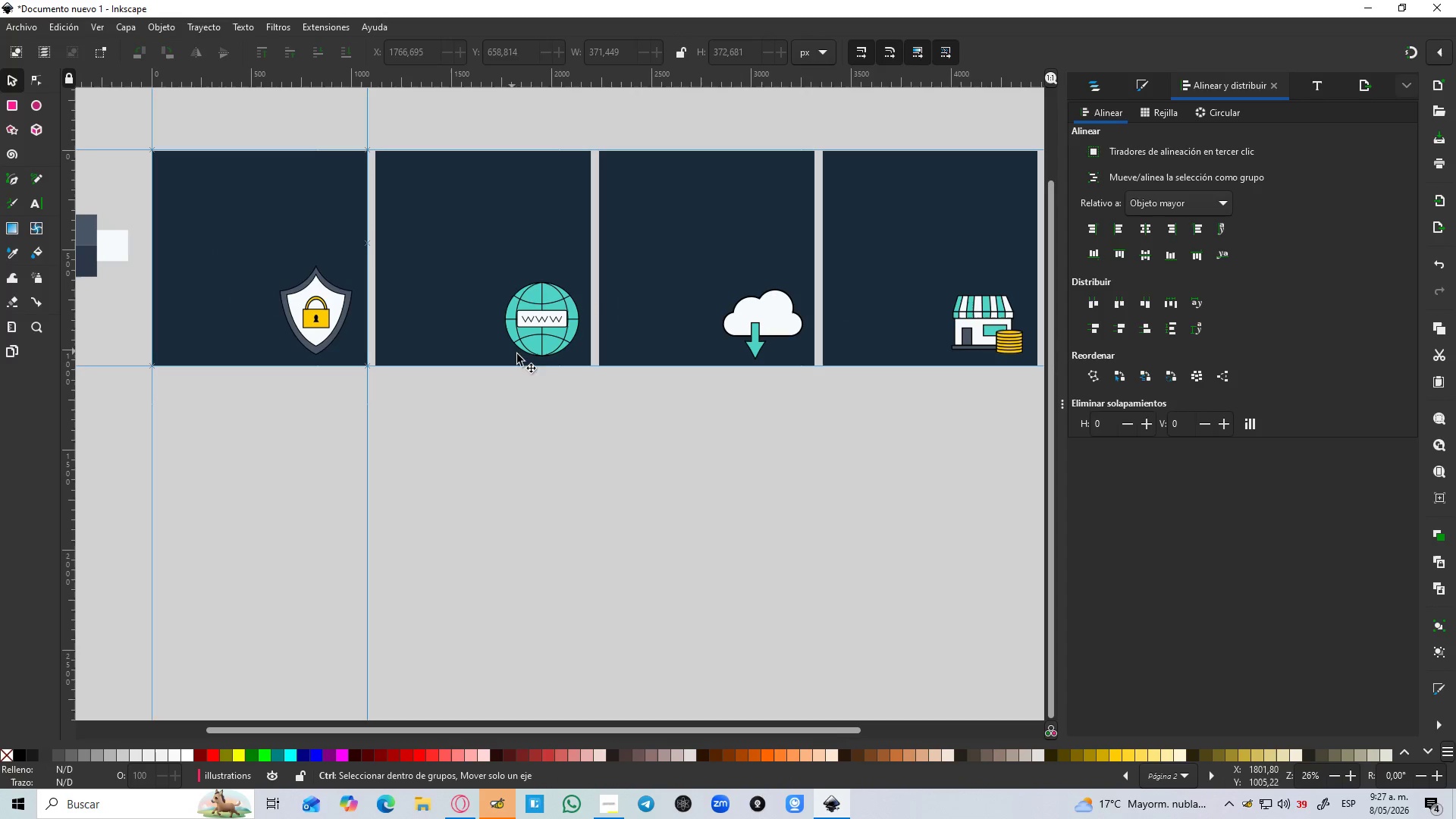 
key(Control+ControlLeft)
 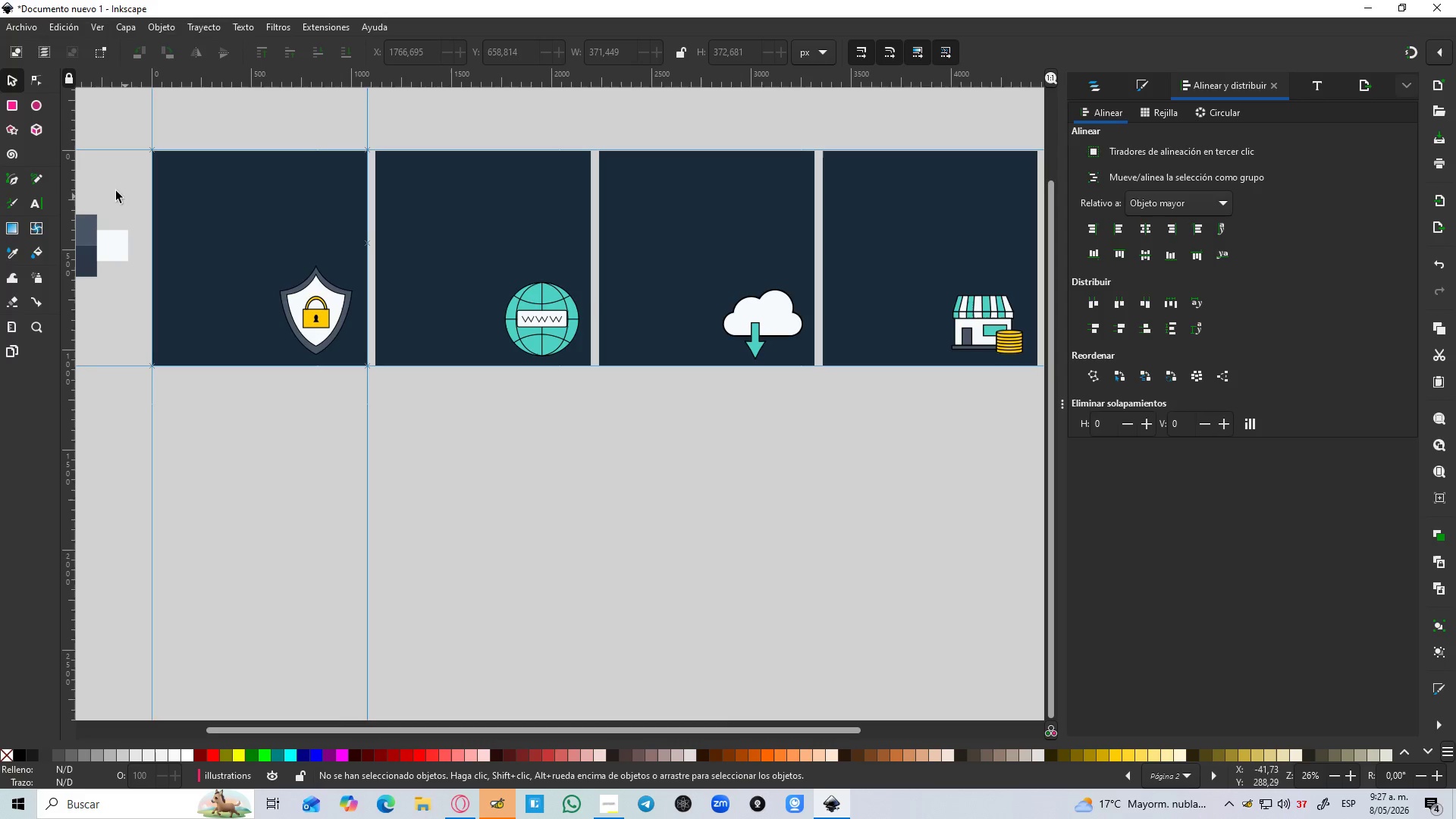 
wait(5.02)
 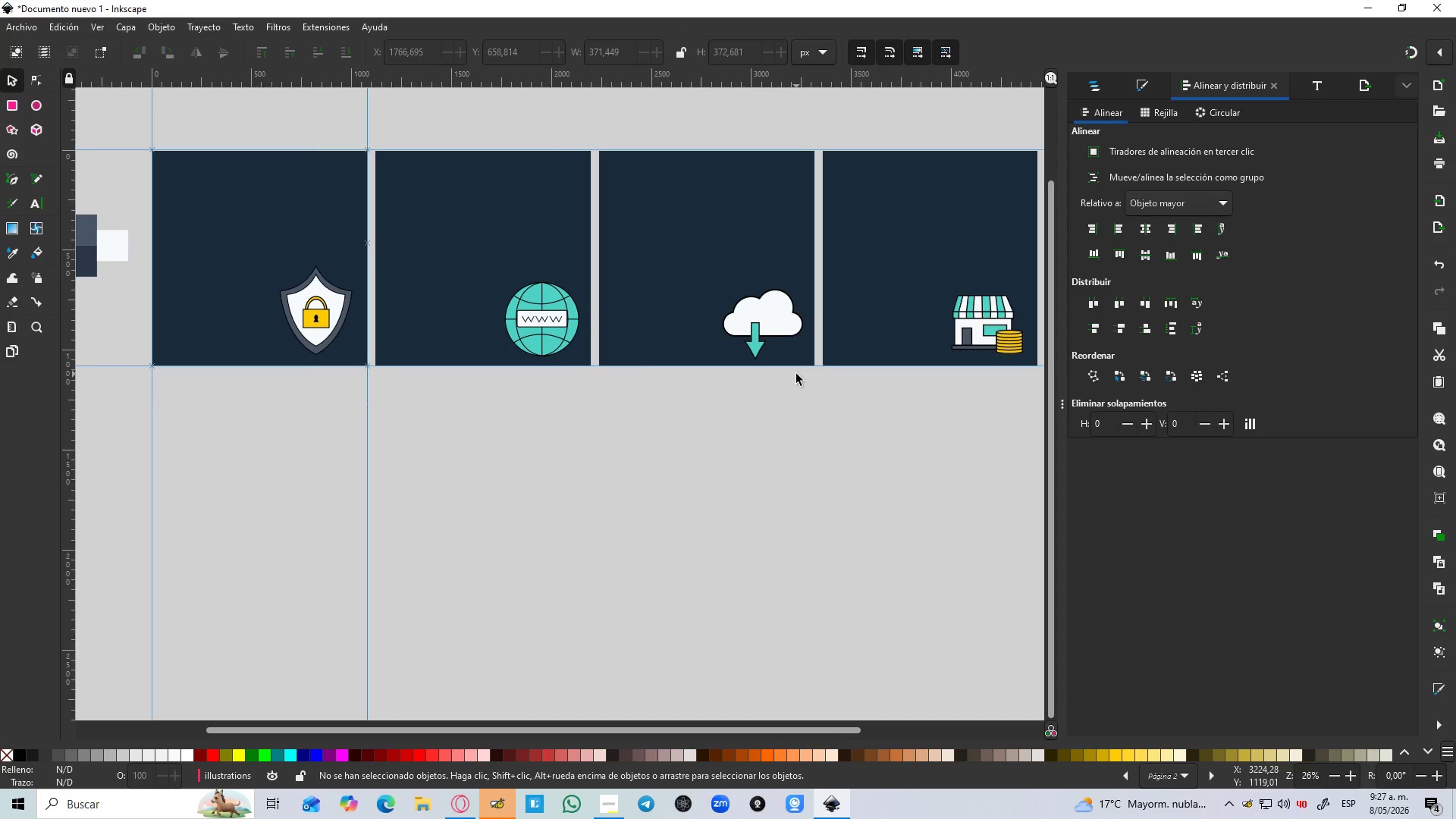 
hold_key(key=ControlLeft, duration=0.45)
scroll: coordinate [166, 343], scroll_direction: up, amount: 2.0
 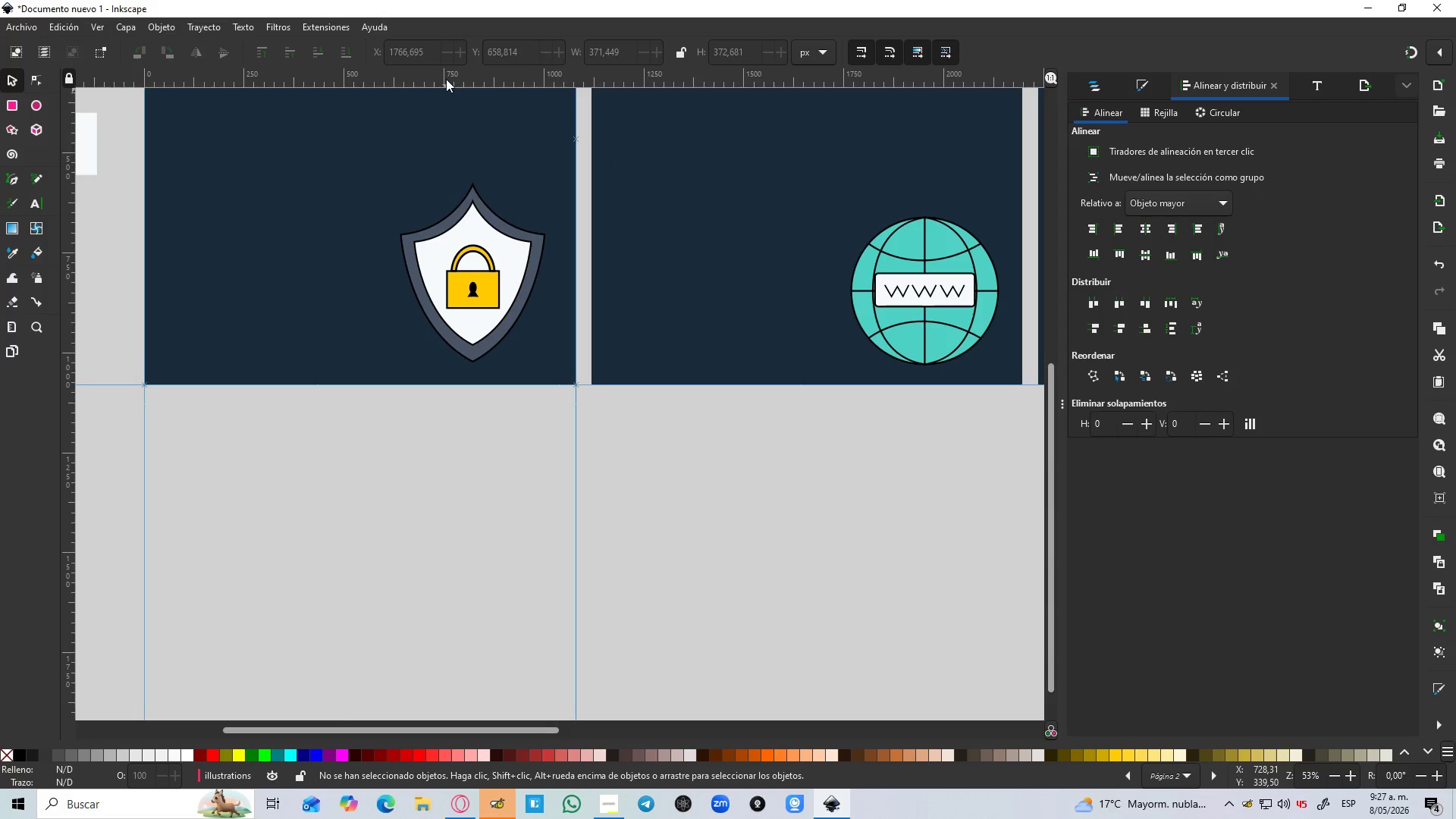 
left_click_drag(start_coordinate=[449, 77], to_coordinate=[475, 361])
 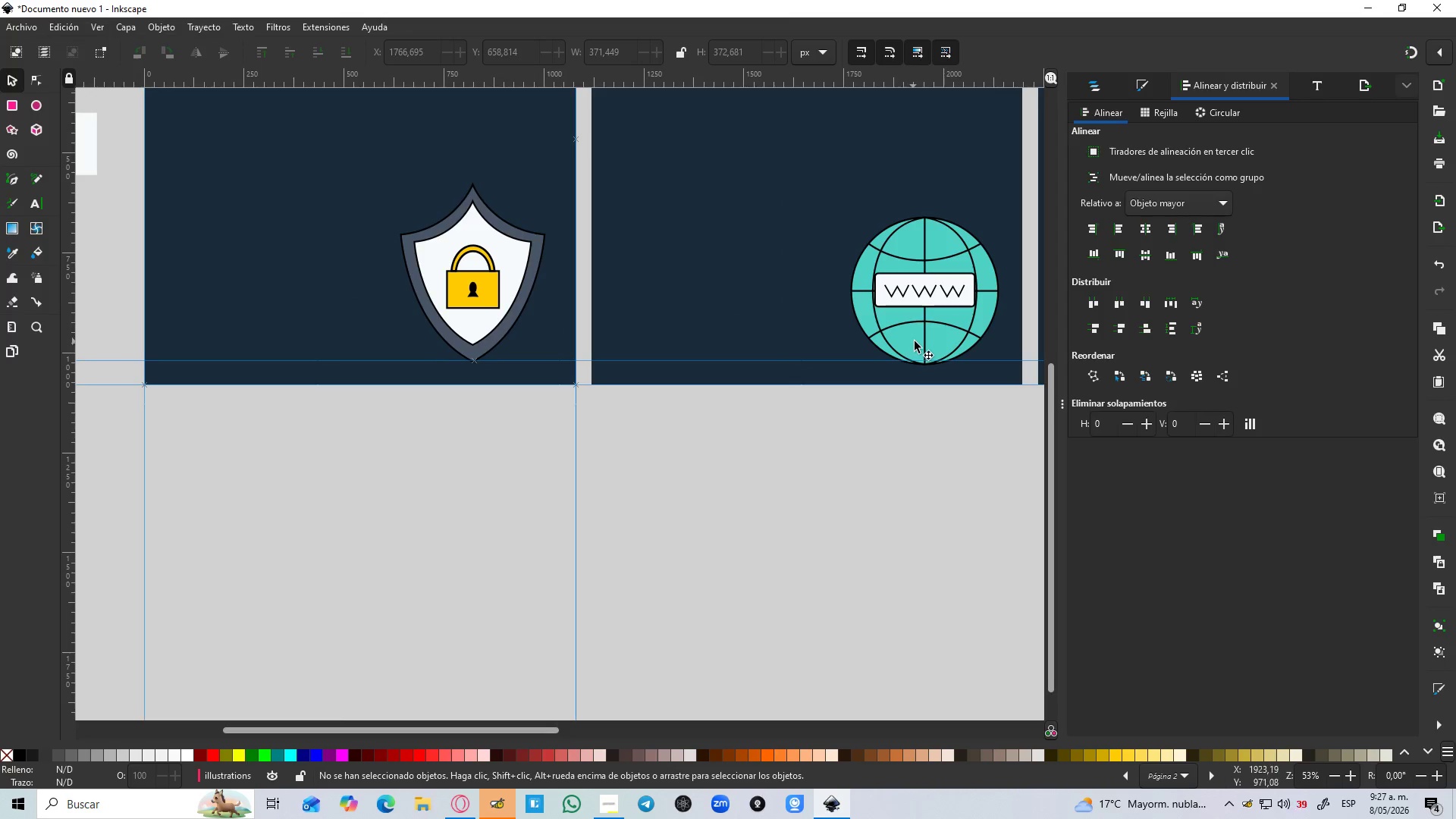 
left_click([915, 341])
 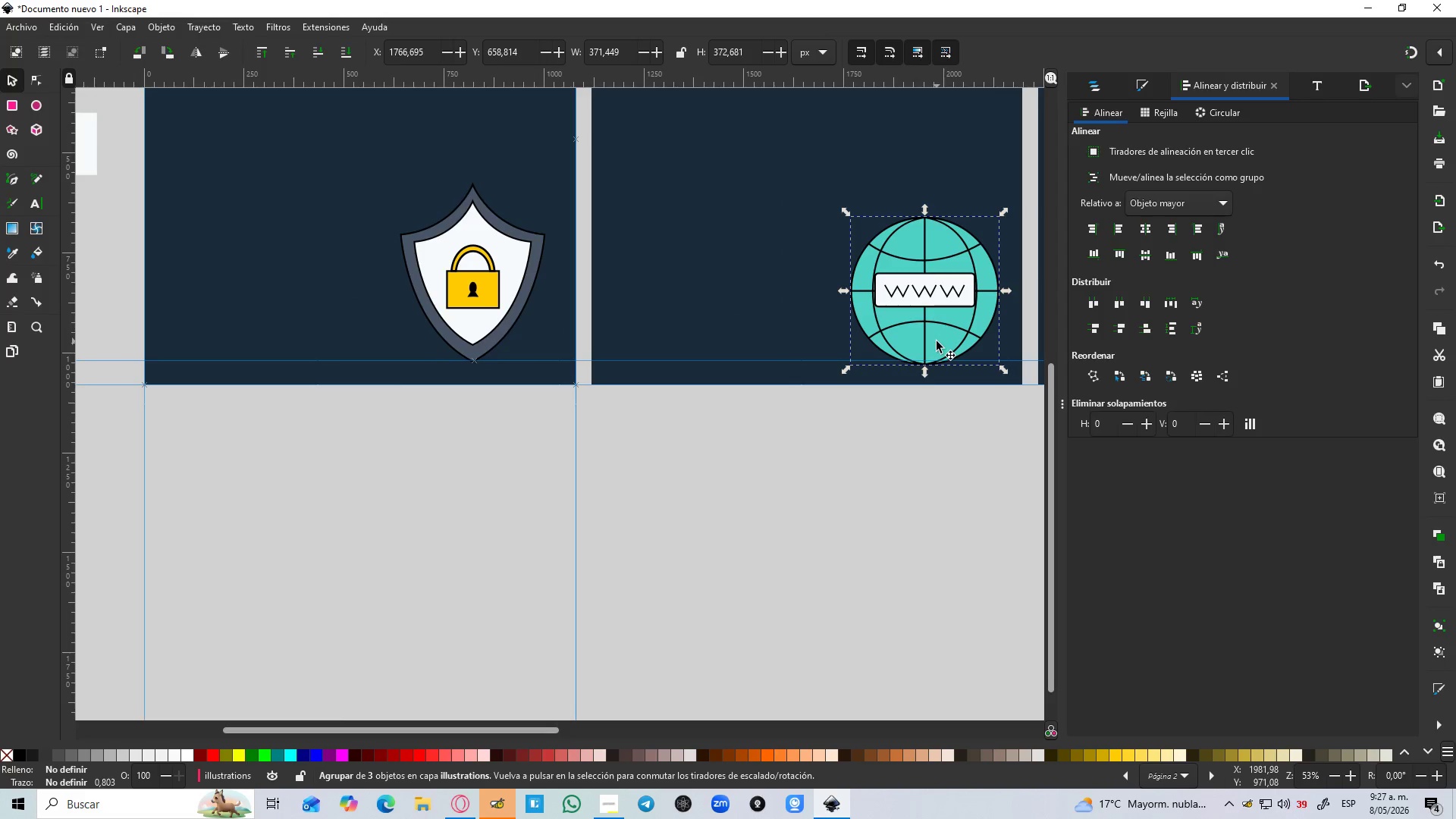 
left_click_drag(start_coordinate=[937, 341], to_coordinate=[937, 333])
 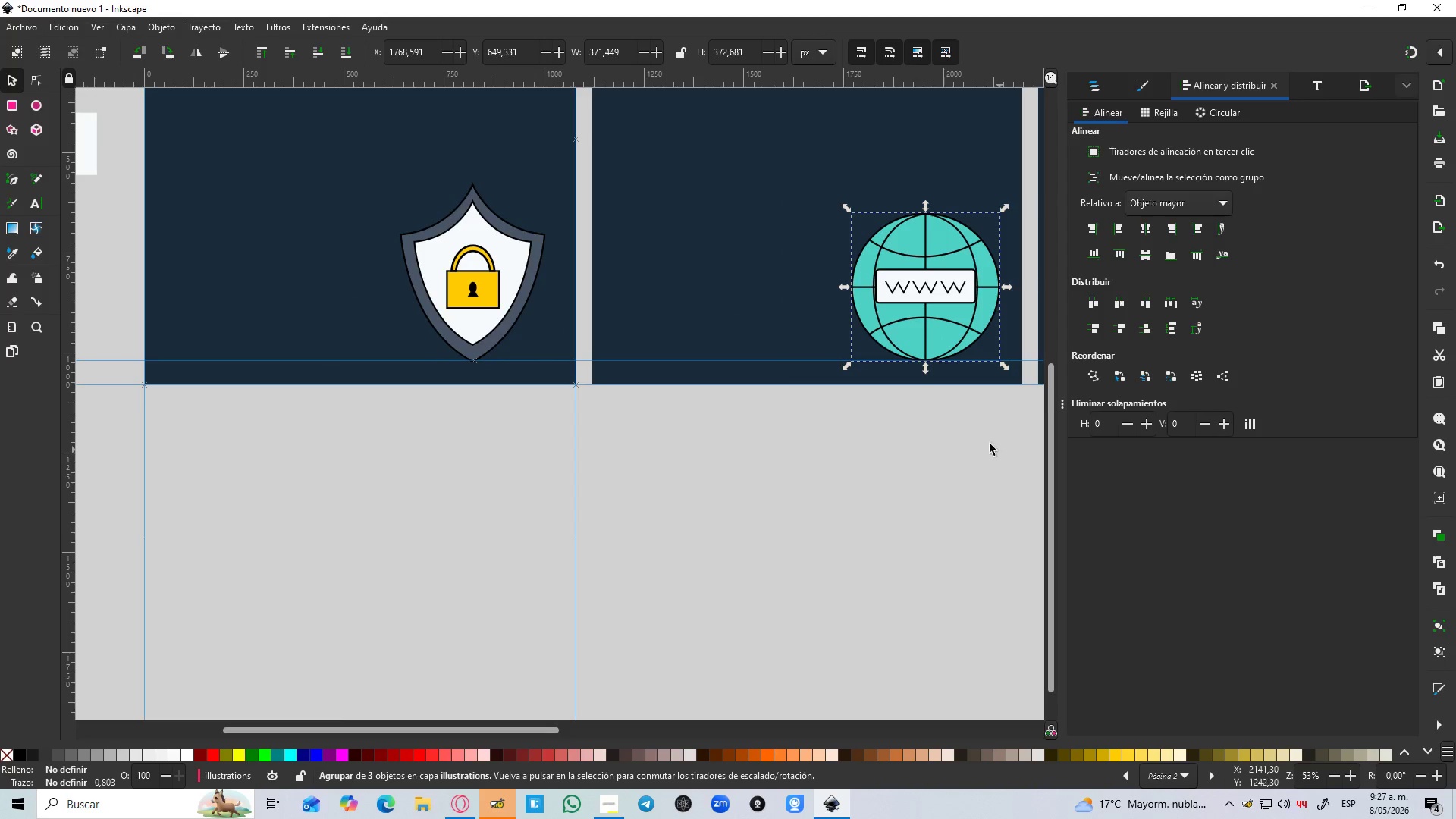 
hold_key(key=Space, duration=0.56)
 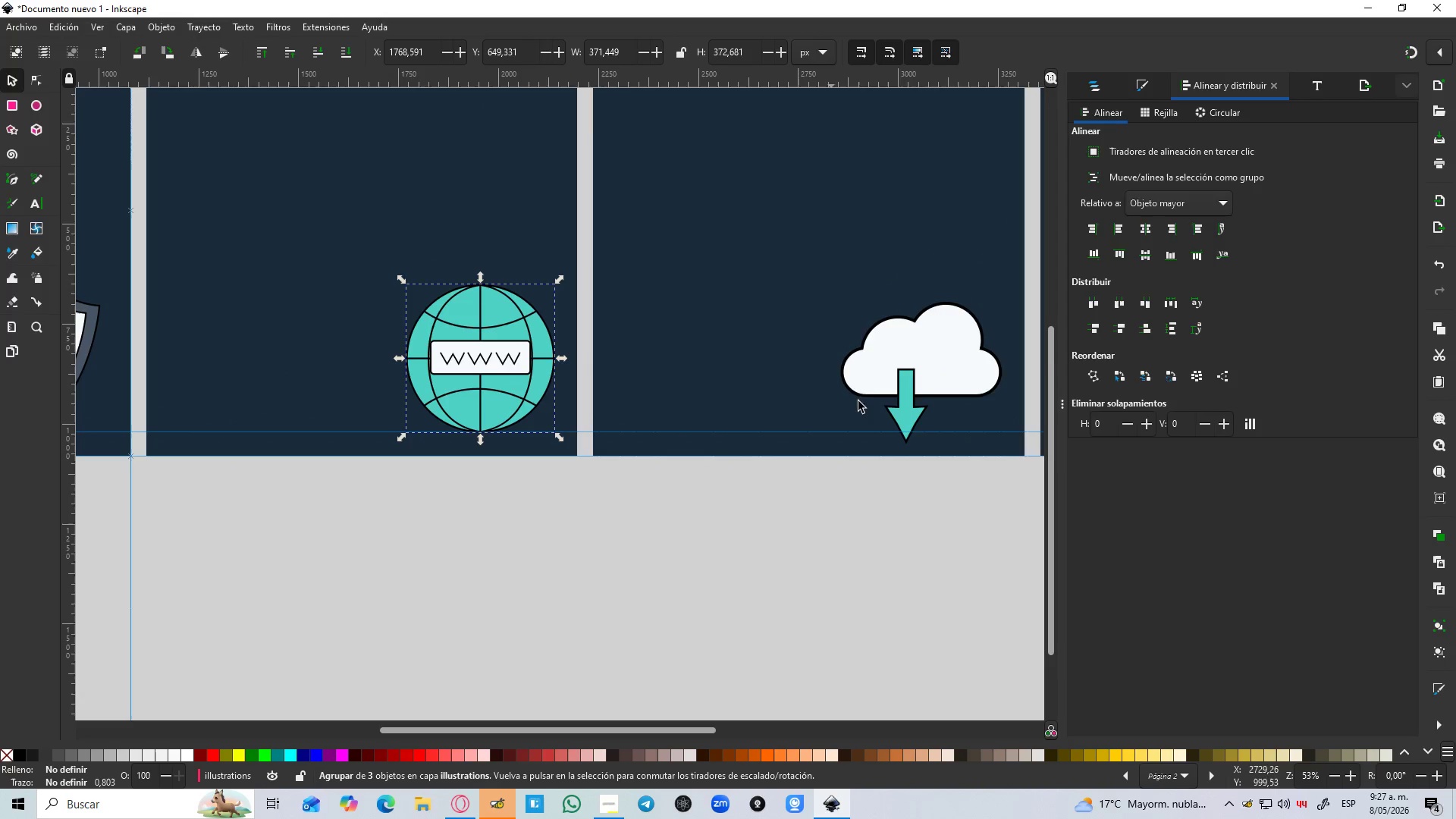 
hold_key(key=Space, duration=3.86)
 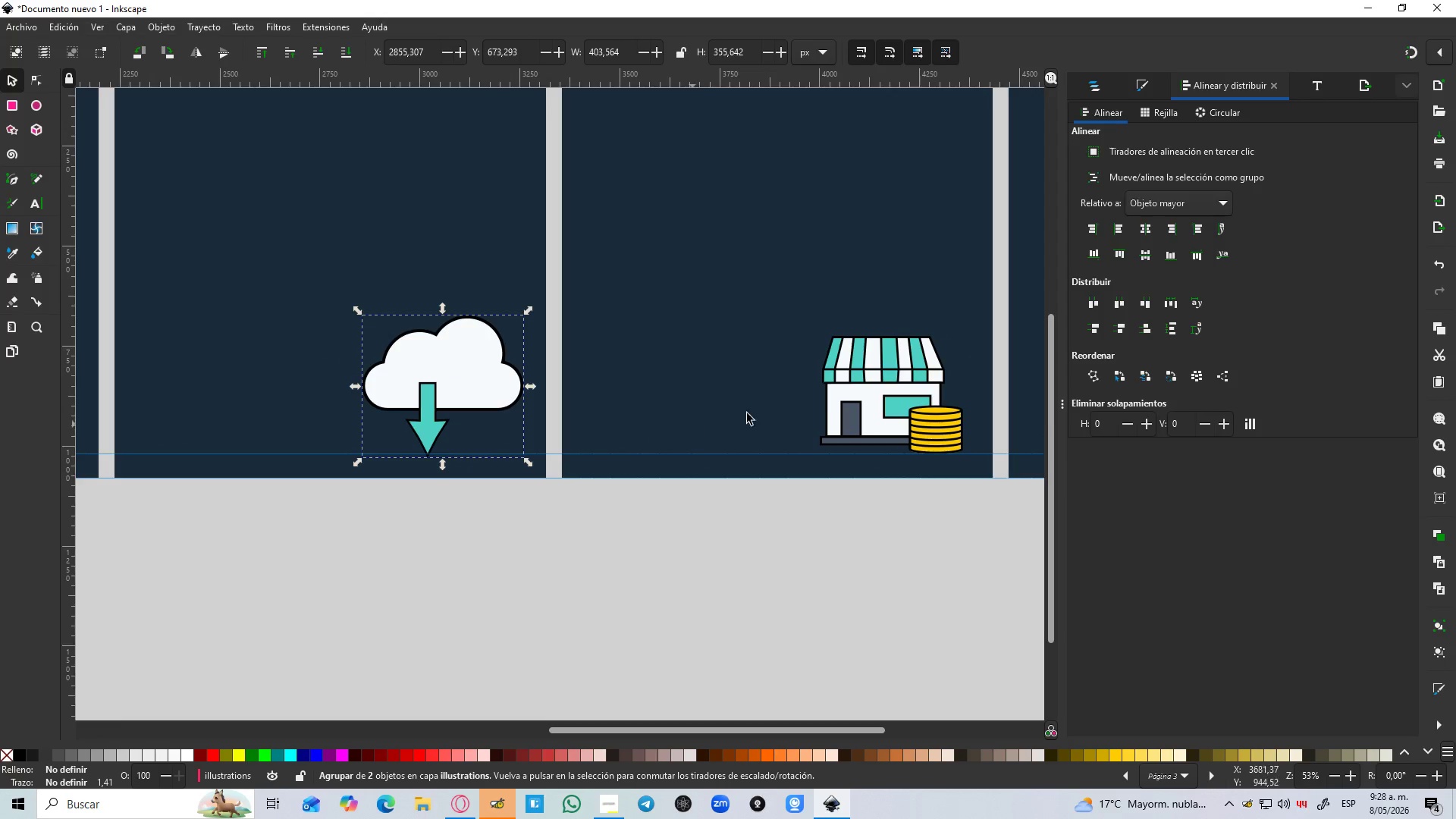 
left_click_drag(start_coordinate=[902, 382], to_coordinate=[907, 370])
 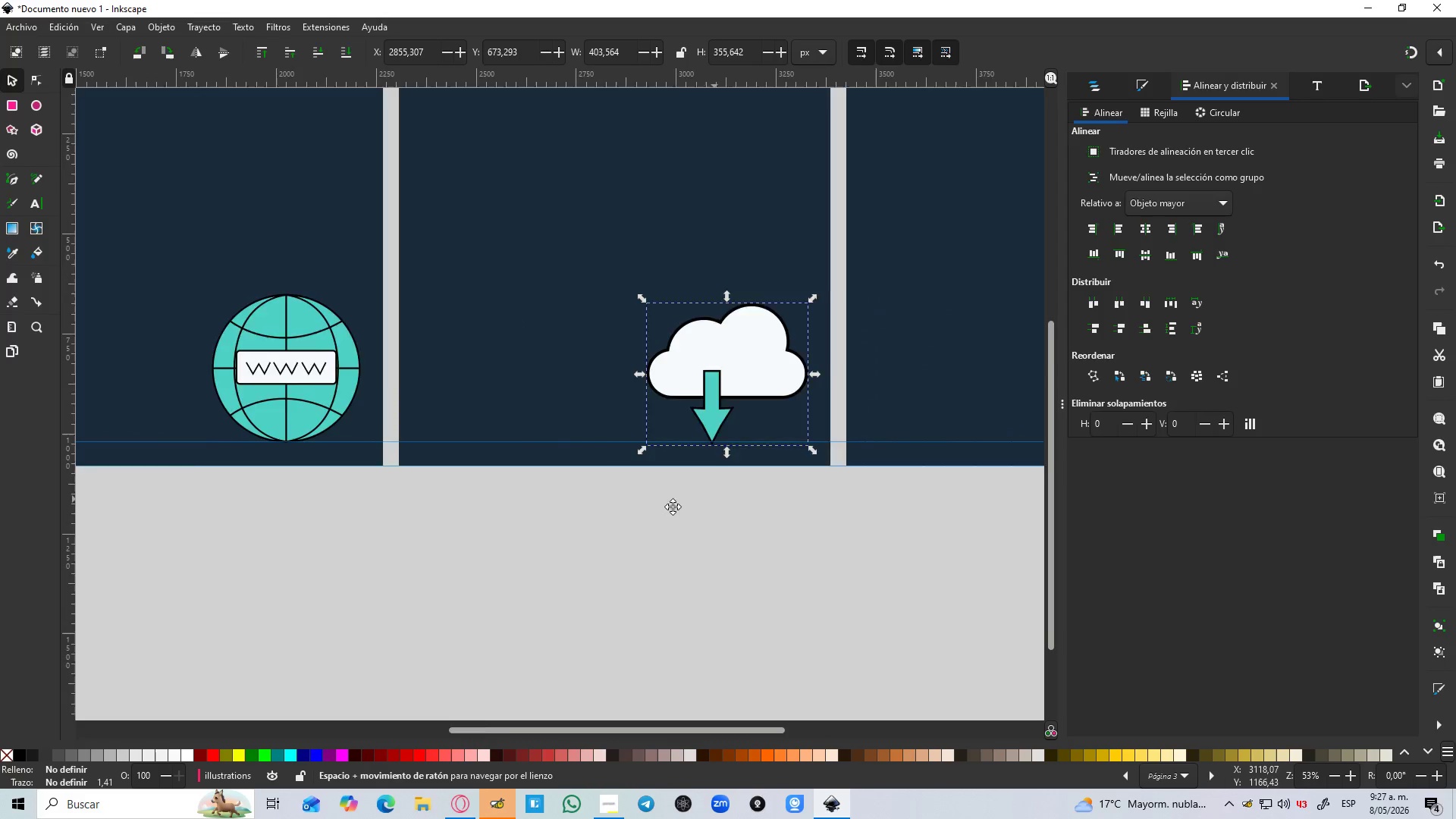 
hold_key(key=ControlLeft, duration=1.25)
 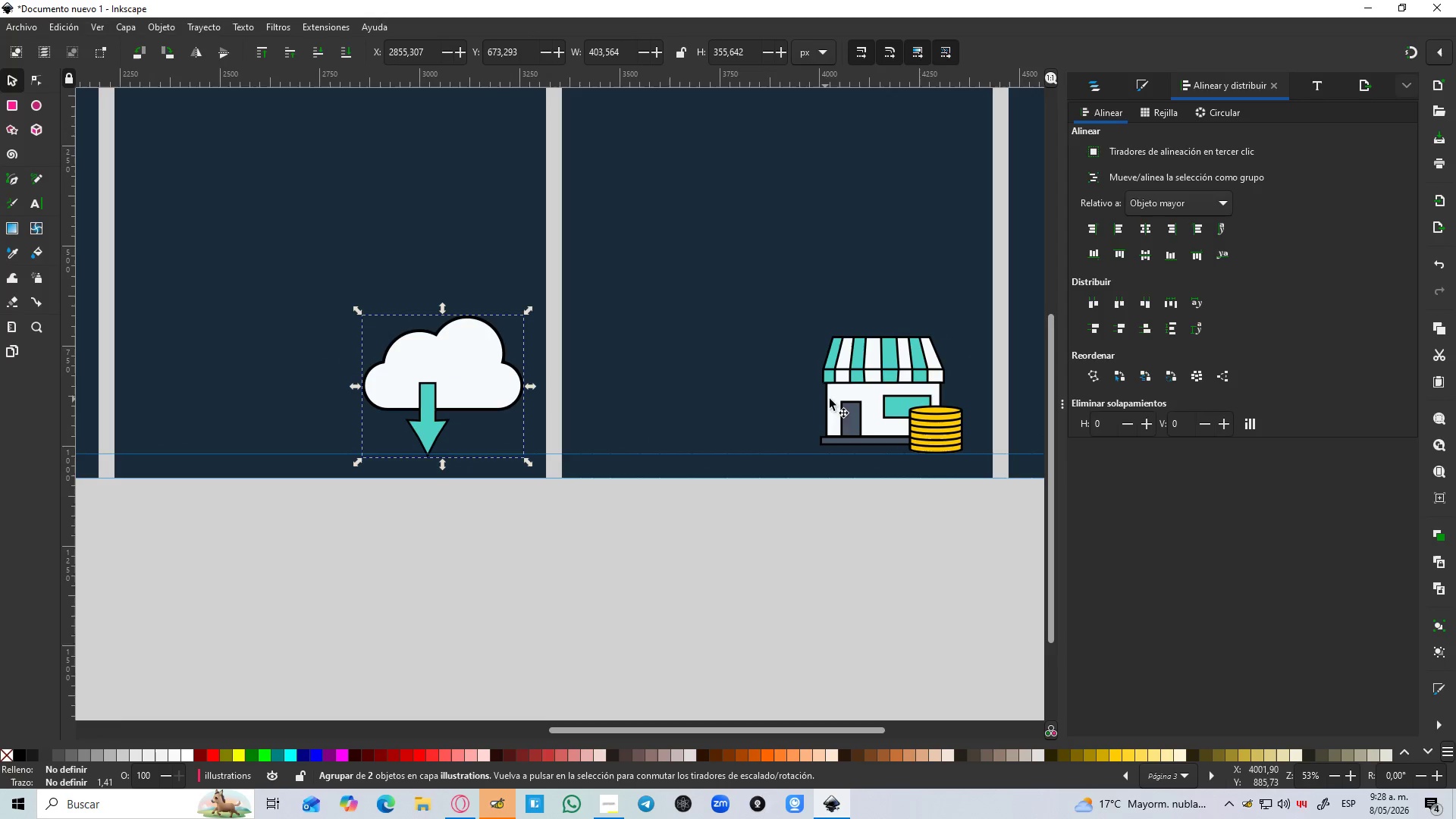 
hold_key(key=Space, duration=0.55)
 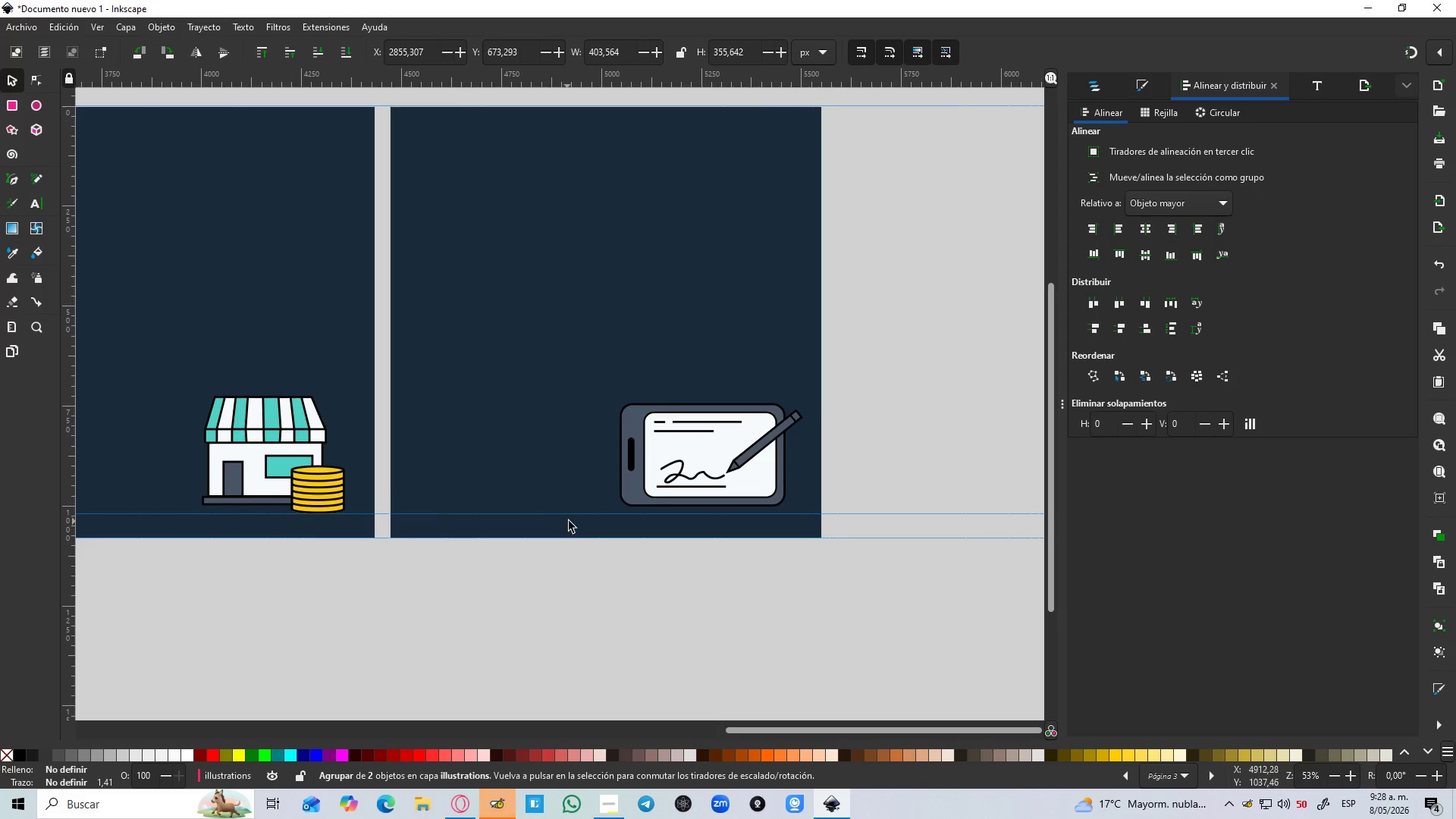 
hold_key(key=Space, duration=2.08)
 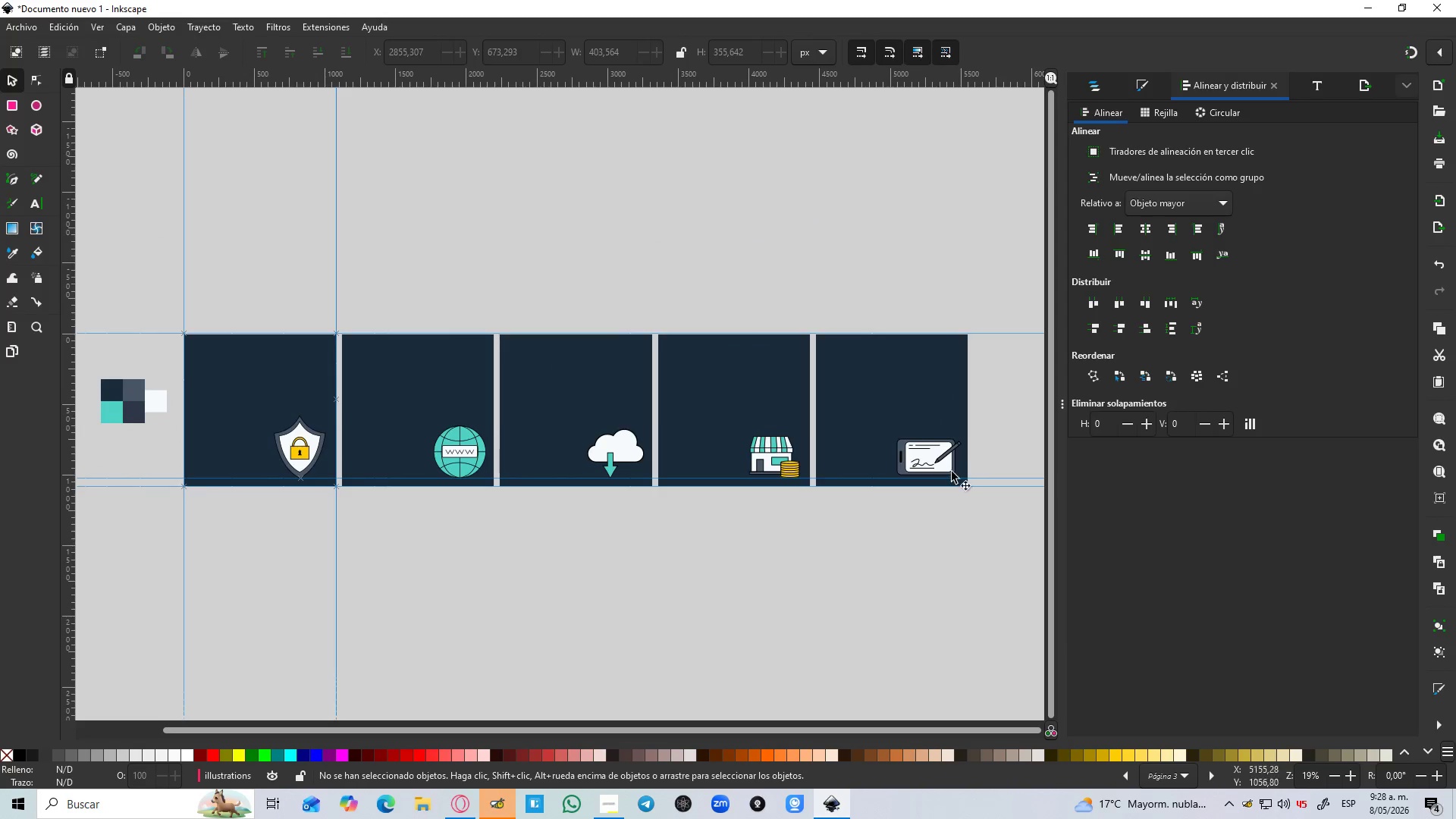 
hold_key(key=ControlLeft, duration=0.52)
 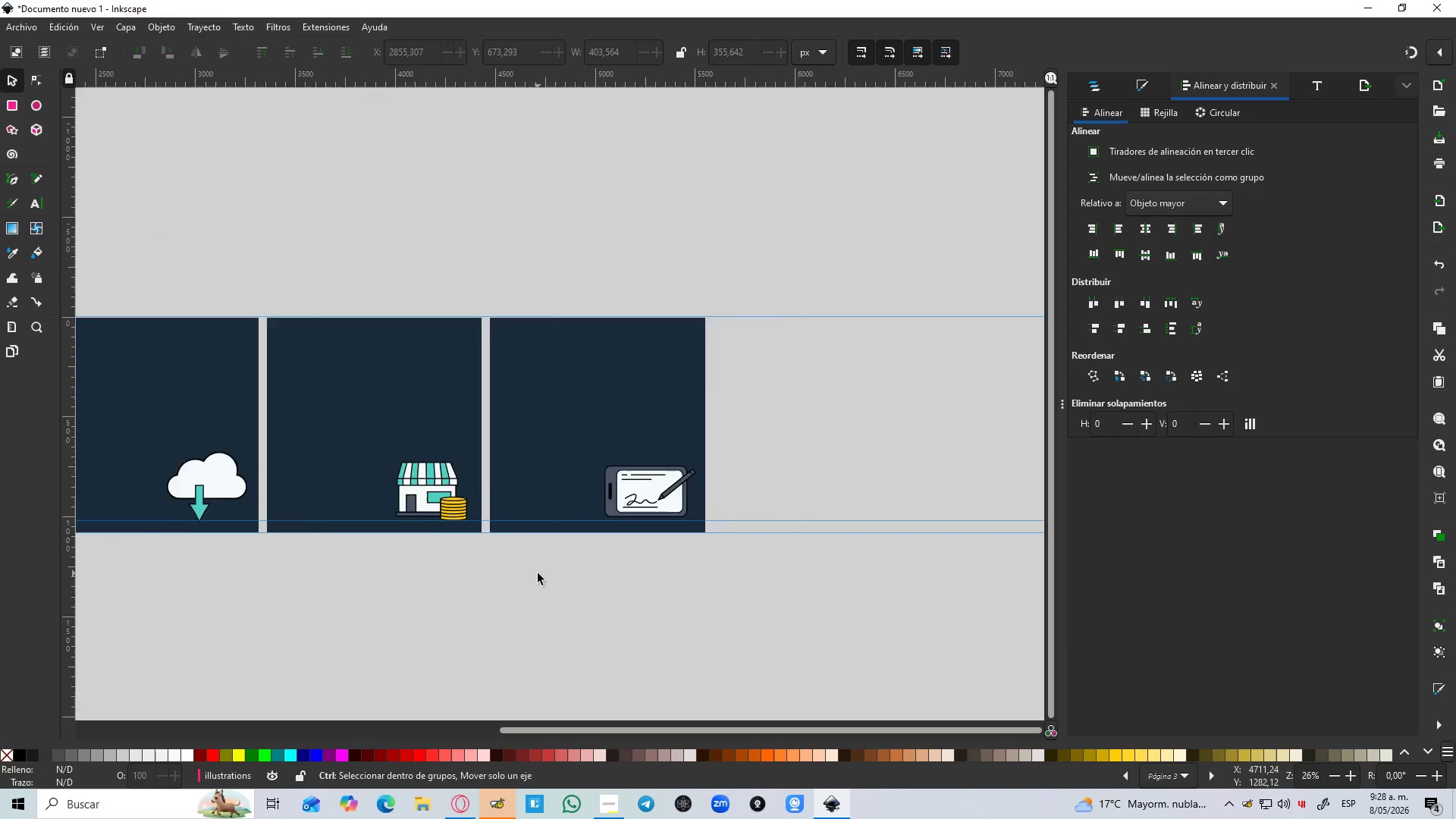 
left_click([550, 586])
 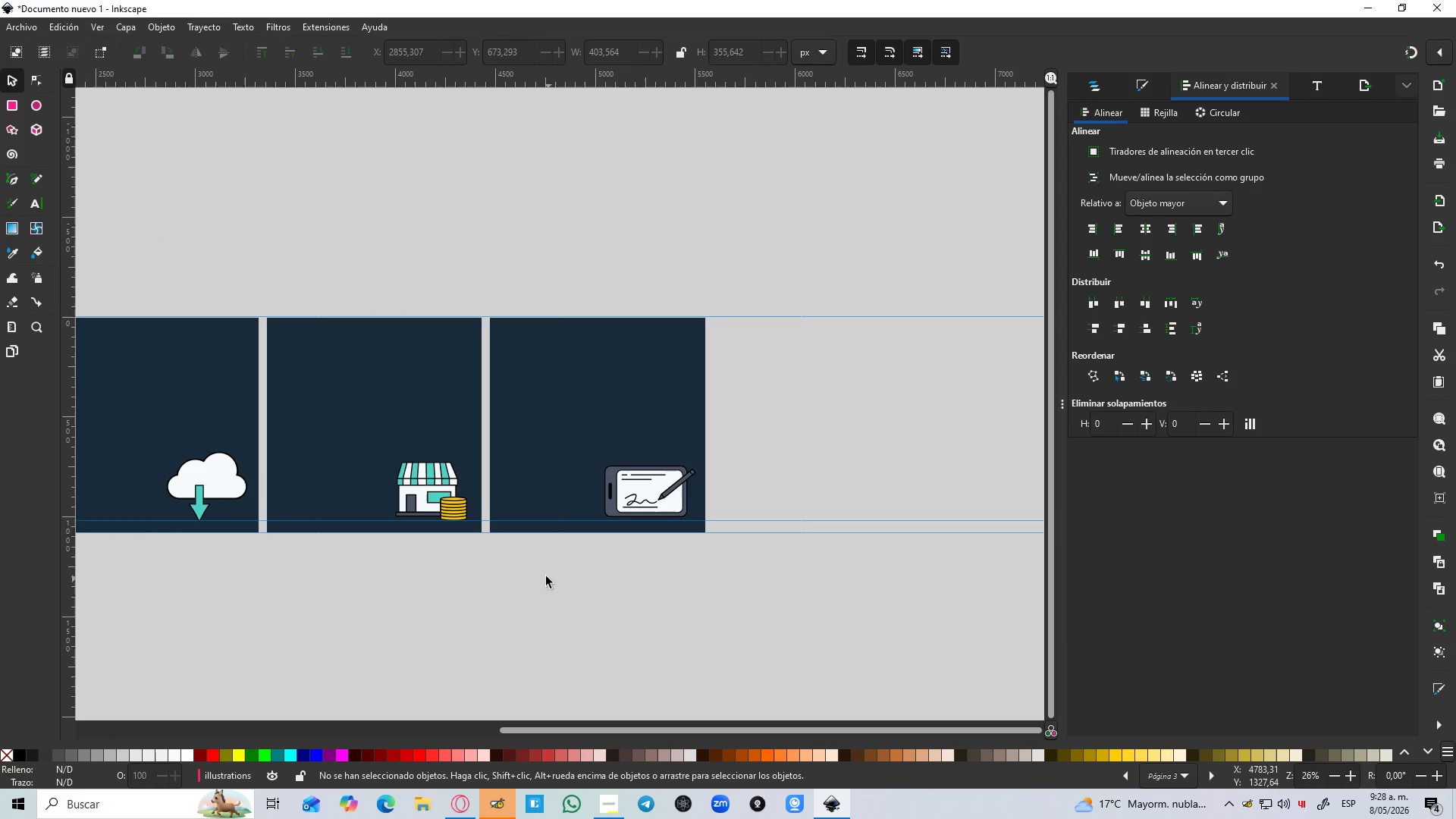 
scroll: coordinate [588, 528], scroll_direction: down, amount: 2.0
 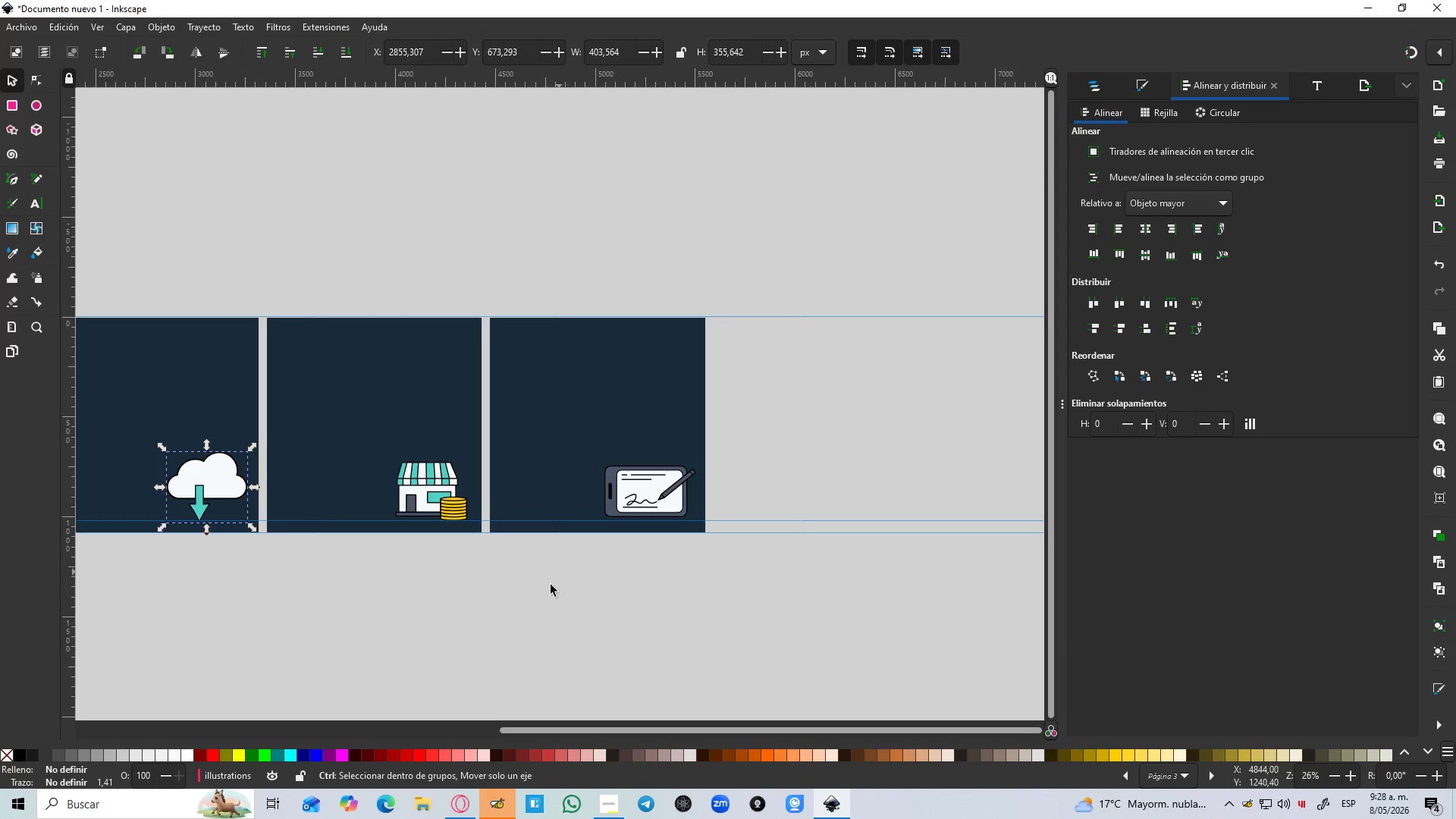 
key(Control+ControlLeft)
 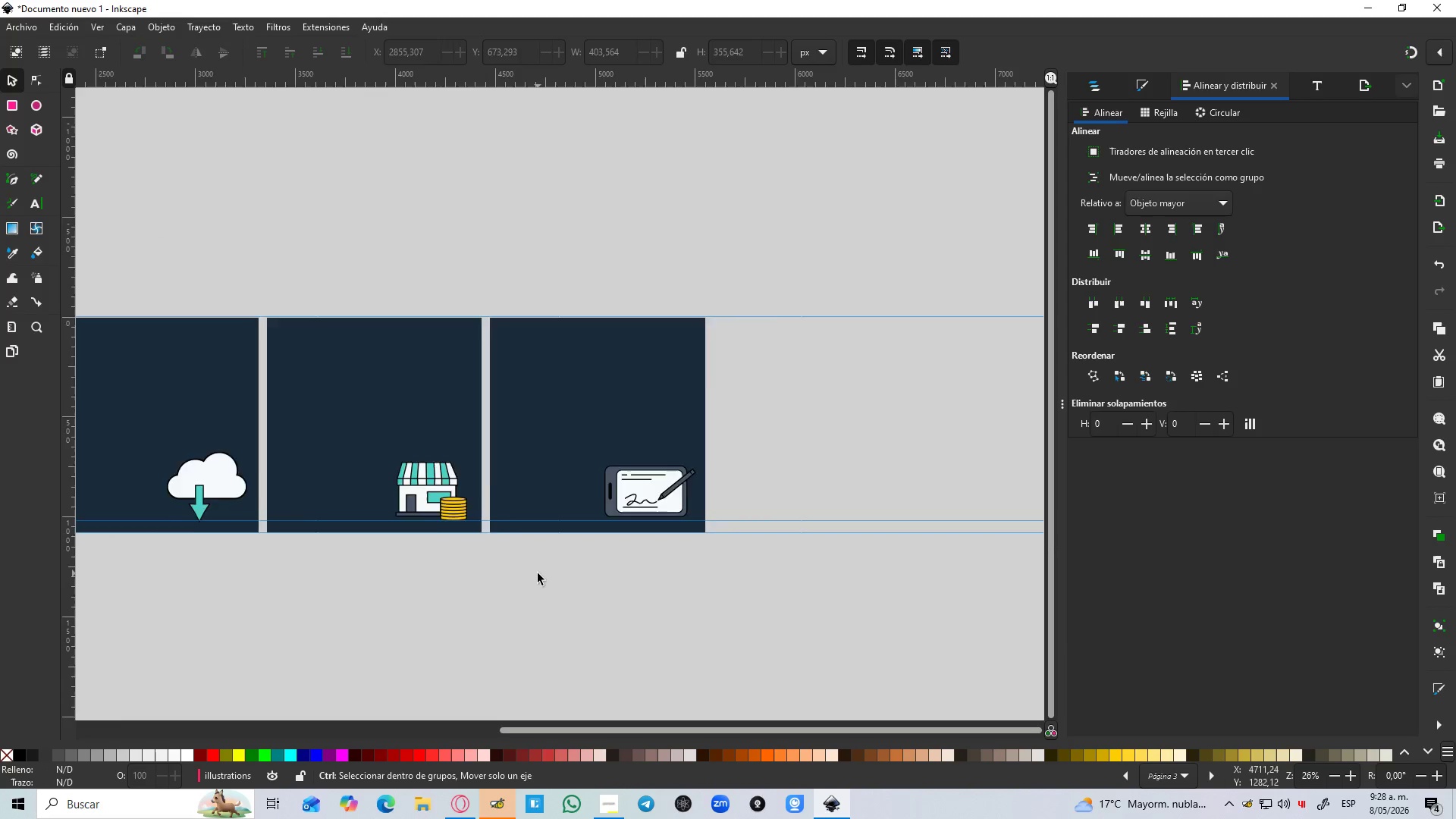 
hold_key(key=Space, duration=0.31)
 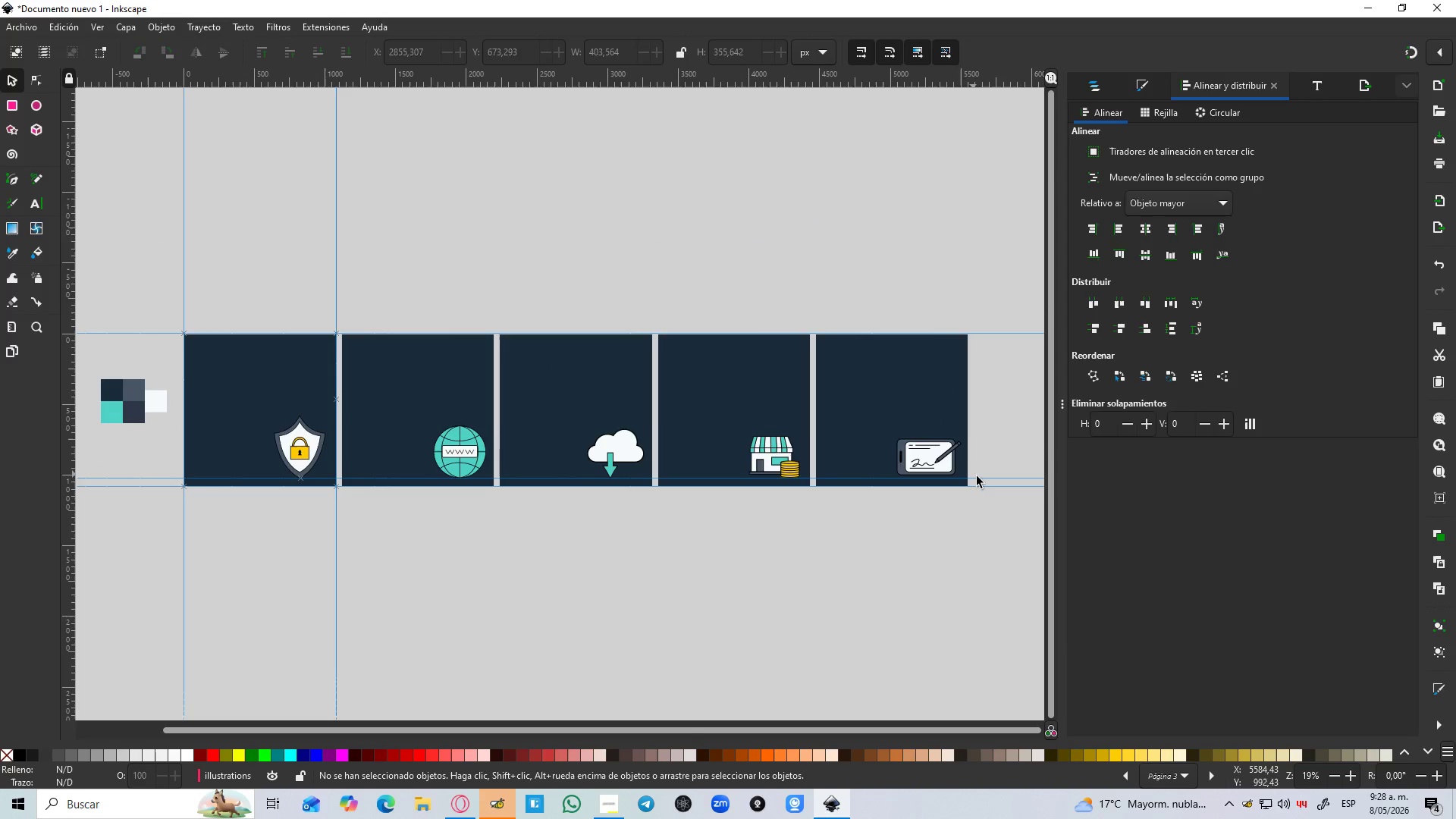 
scroll: coordinate [538, 573], scroll_direction: down, amount: 1.0
 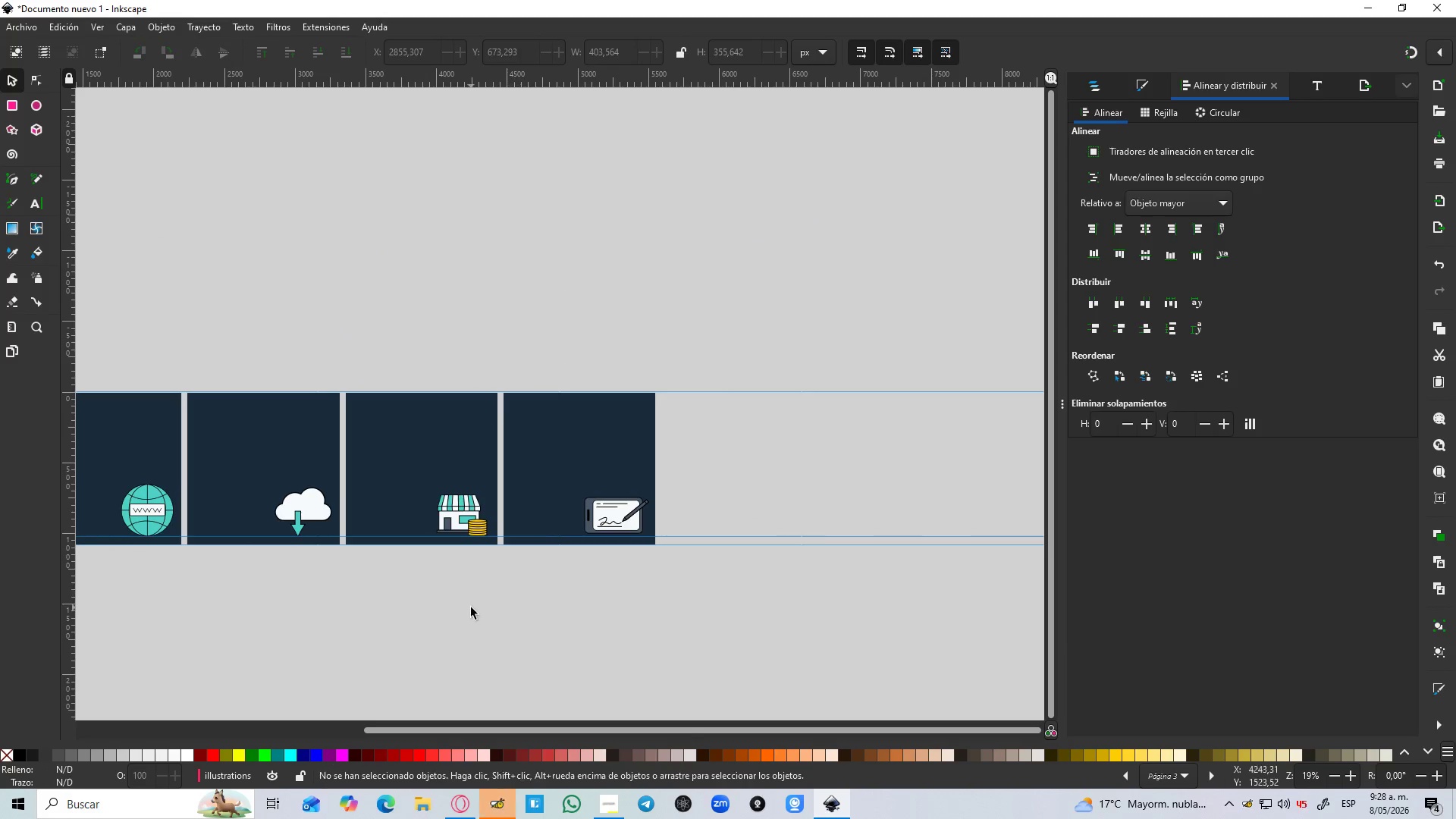 
left_click([979, 477])
 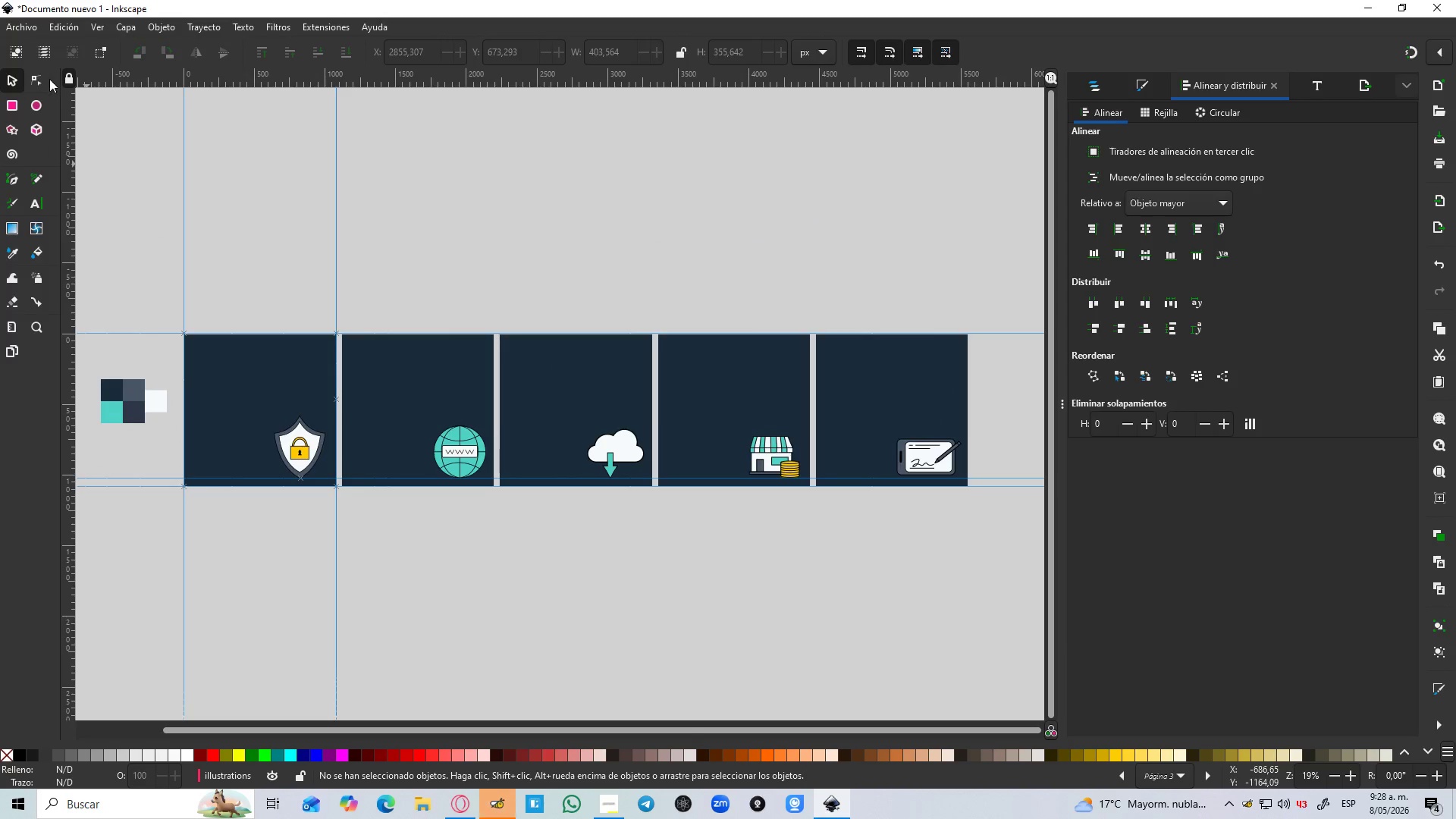 
left_click([65, 77])
 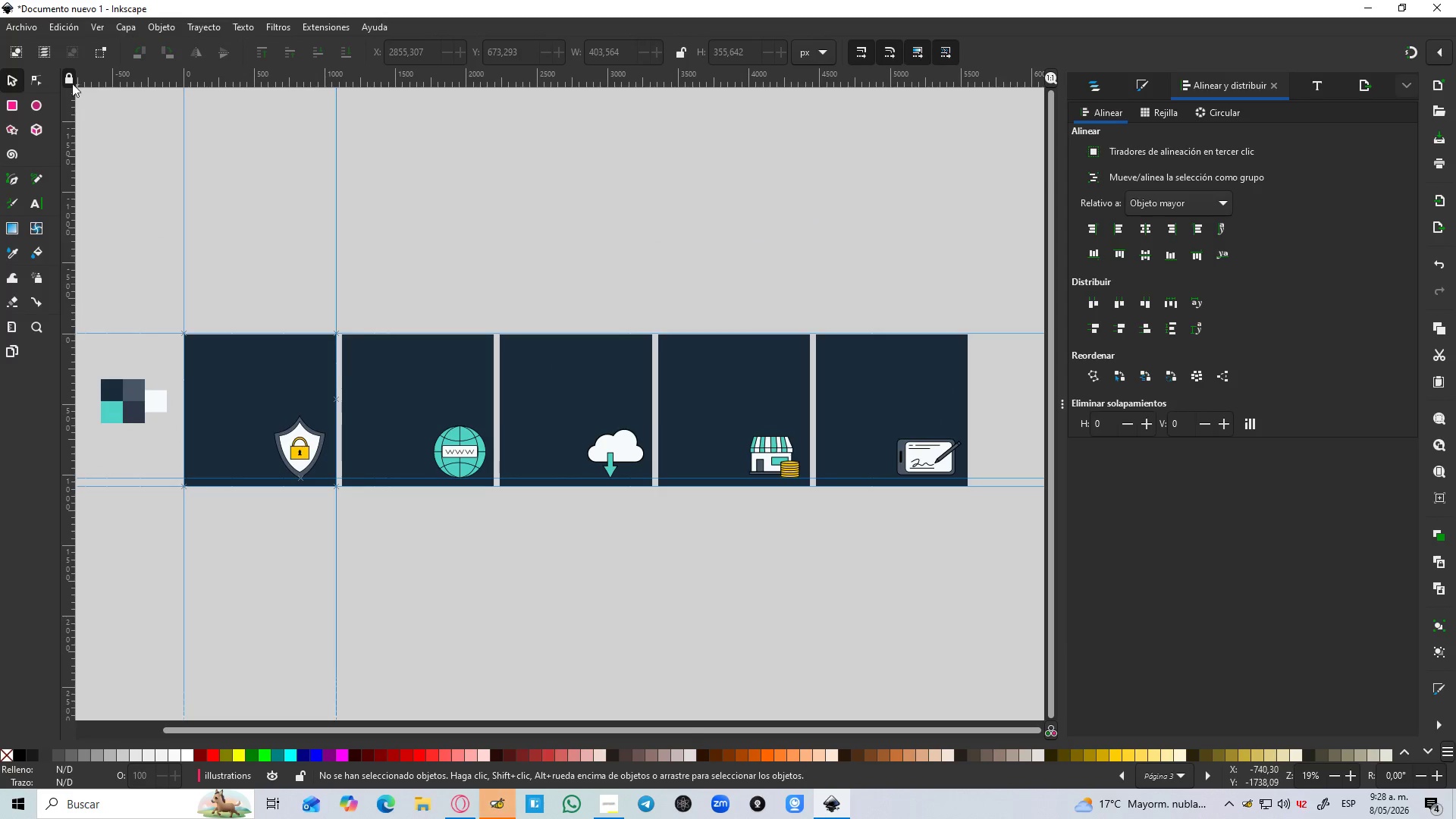 
left_click([64, 77])
 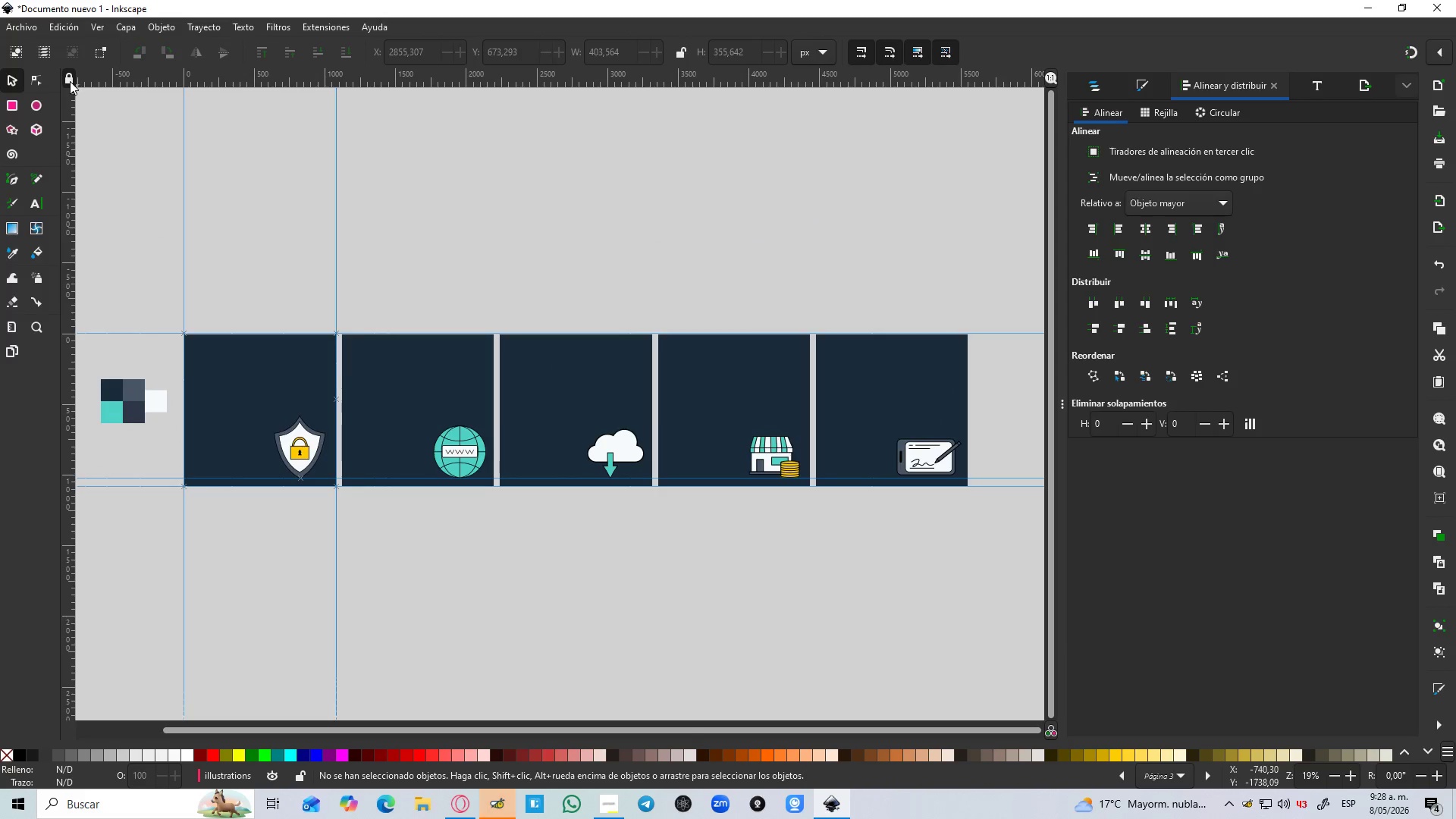 
left_click([69, 80])
 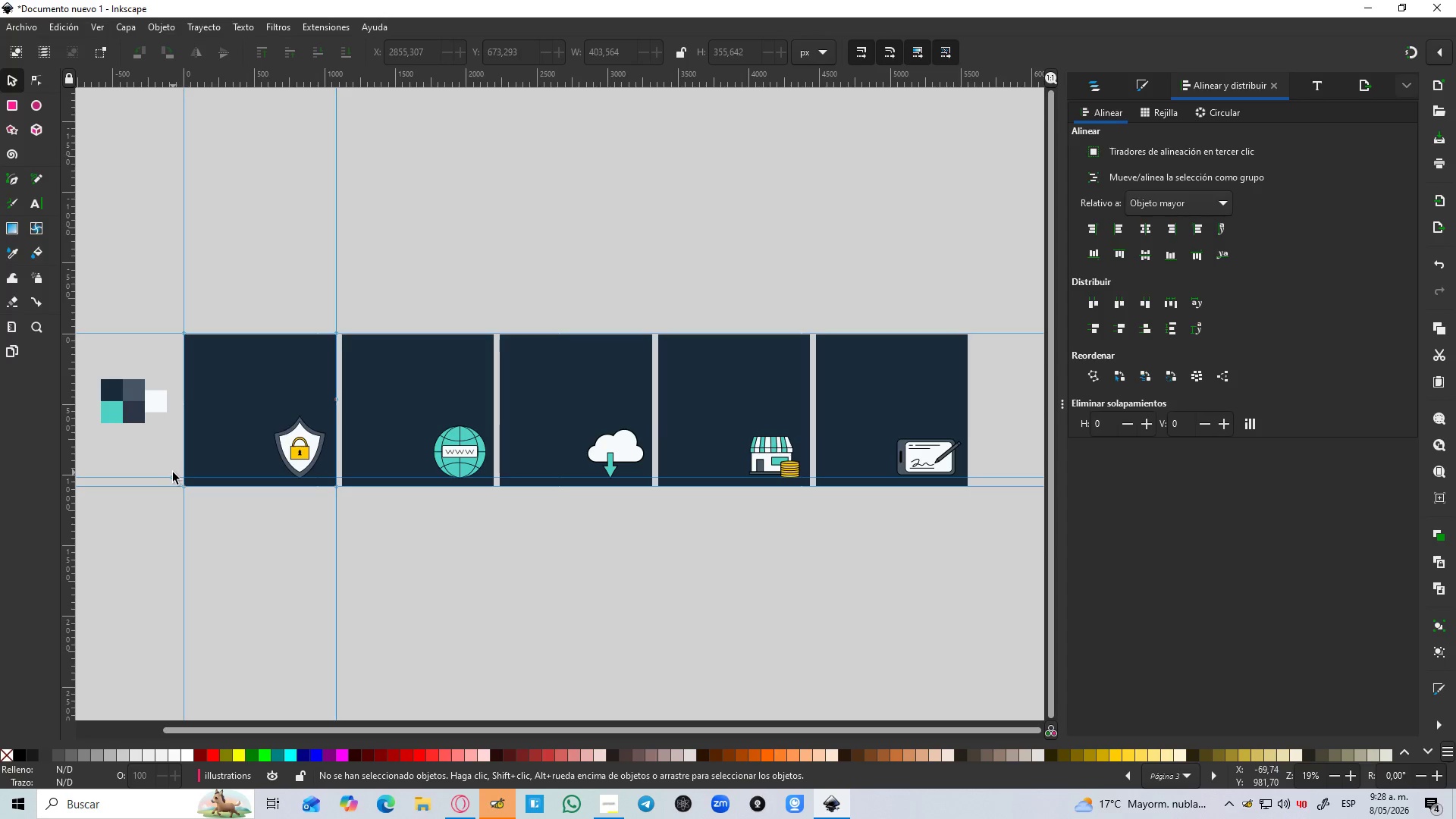 
left_click([174, 477])
 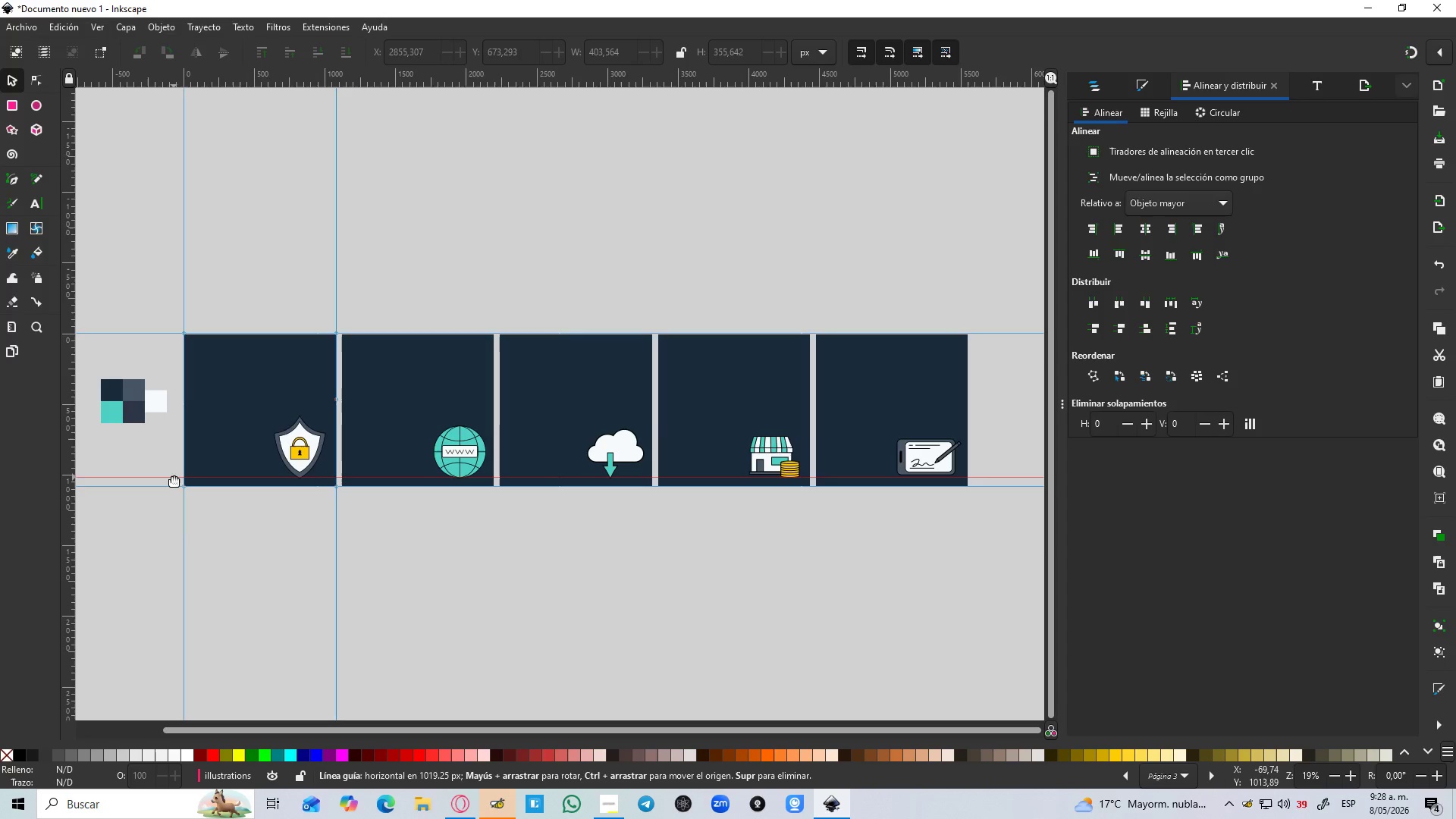 
key(Delete)
 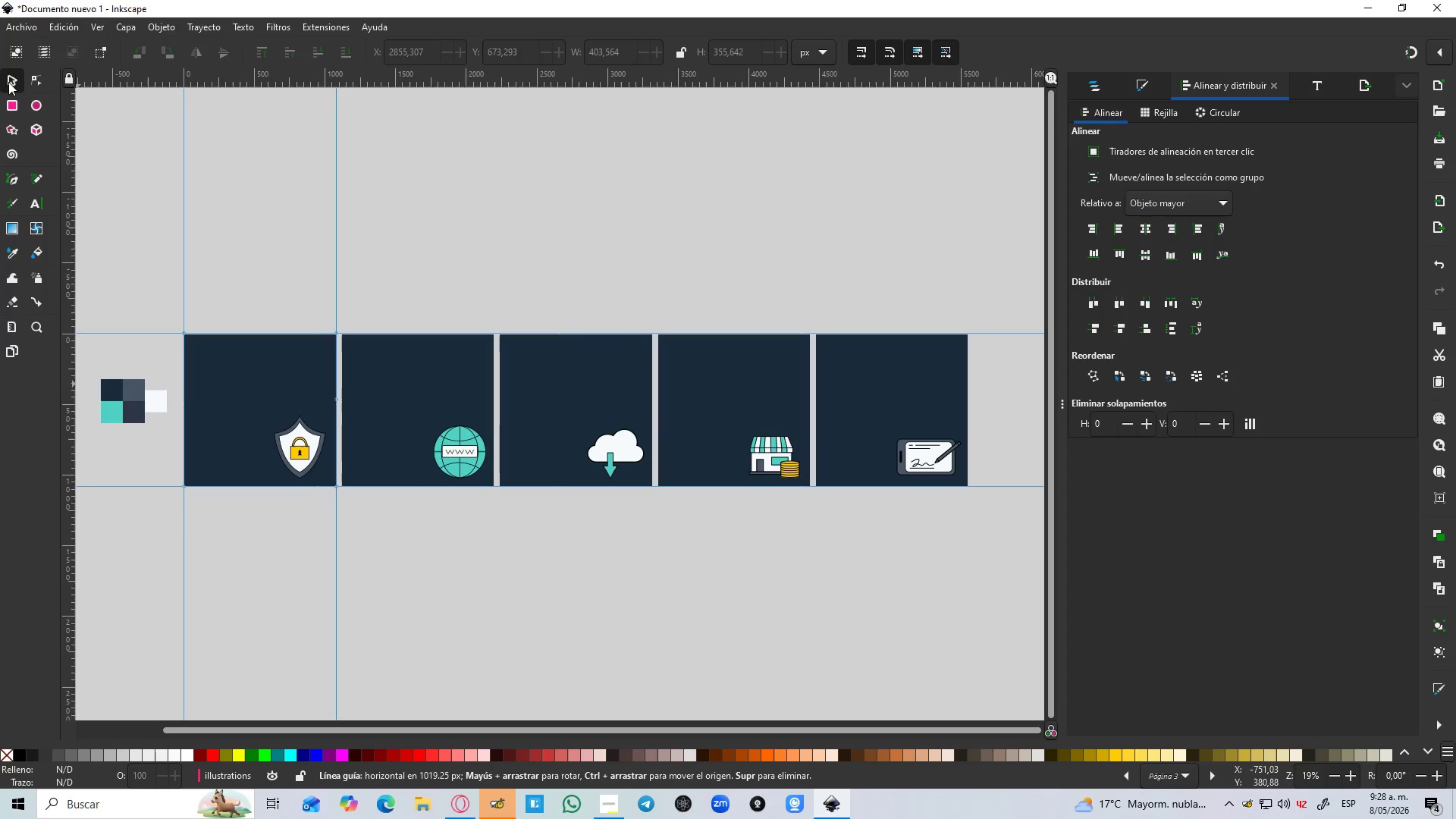 
double_click([435, 617])
 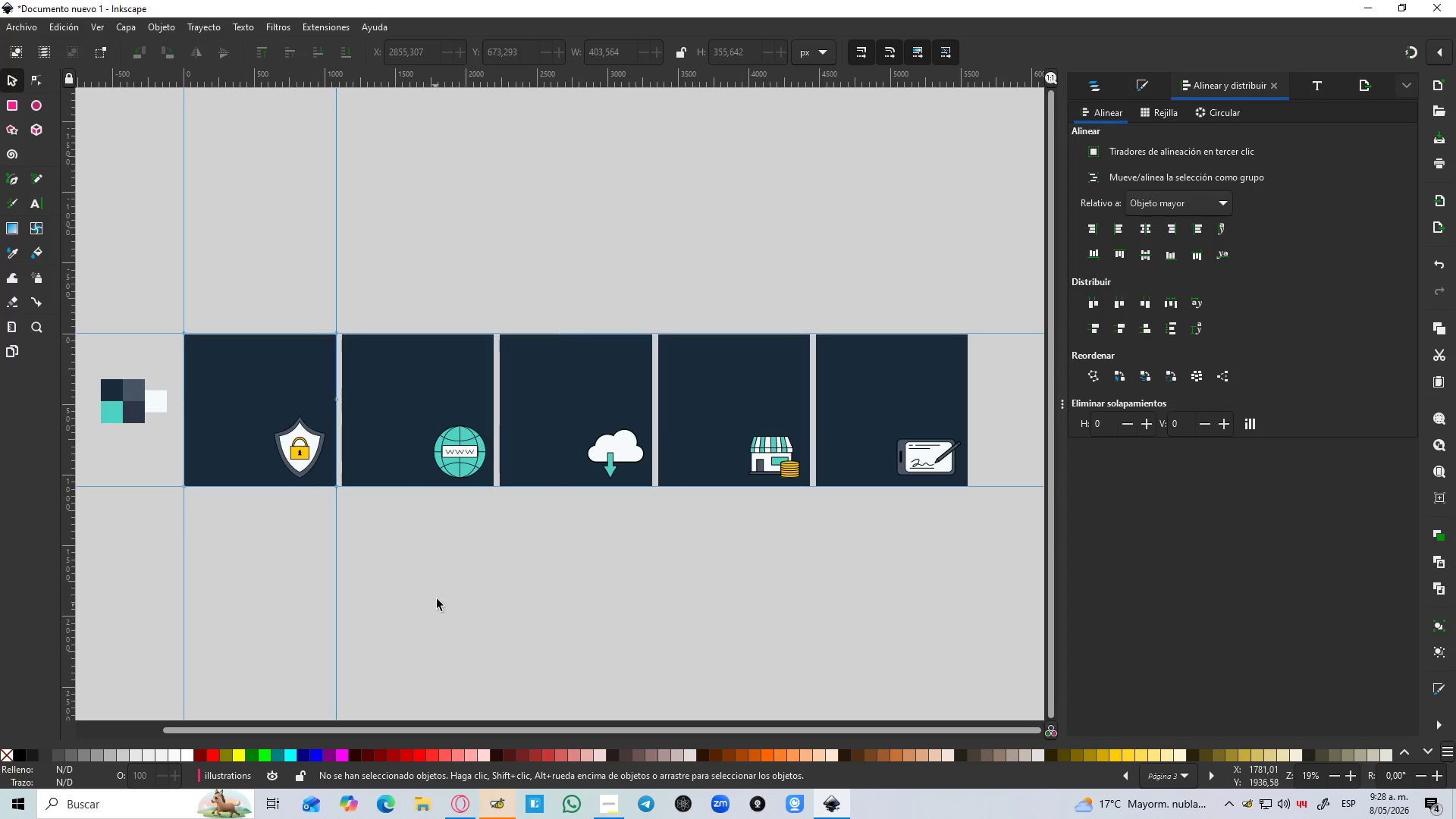 
hold_key(key=ControlLeft, duration=0.42)
 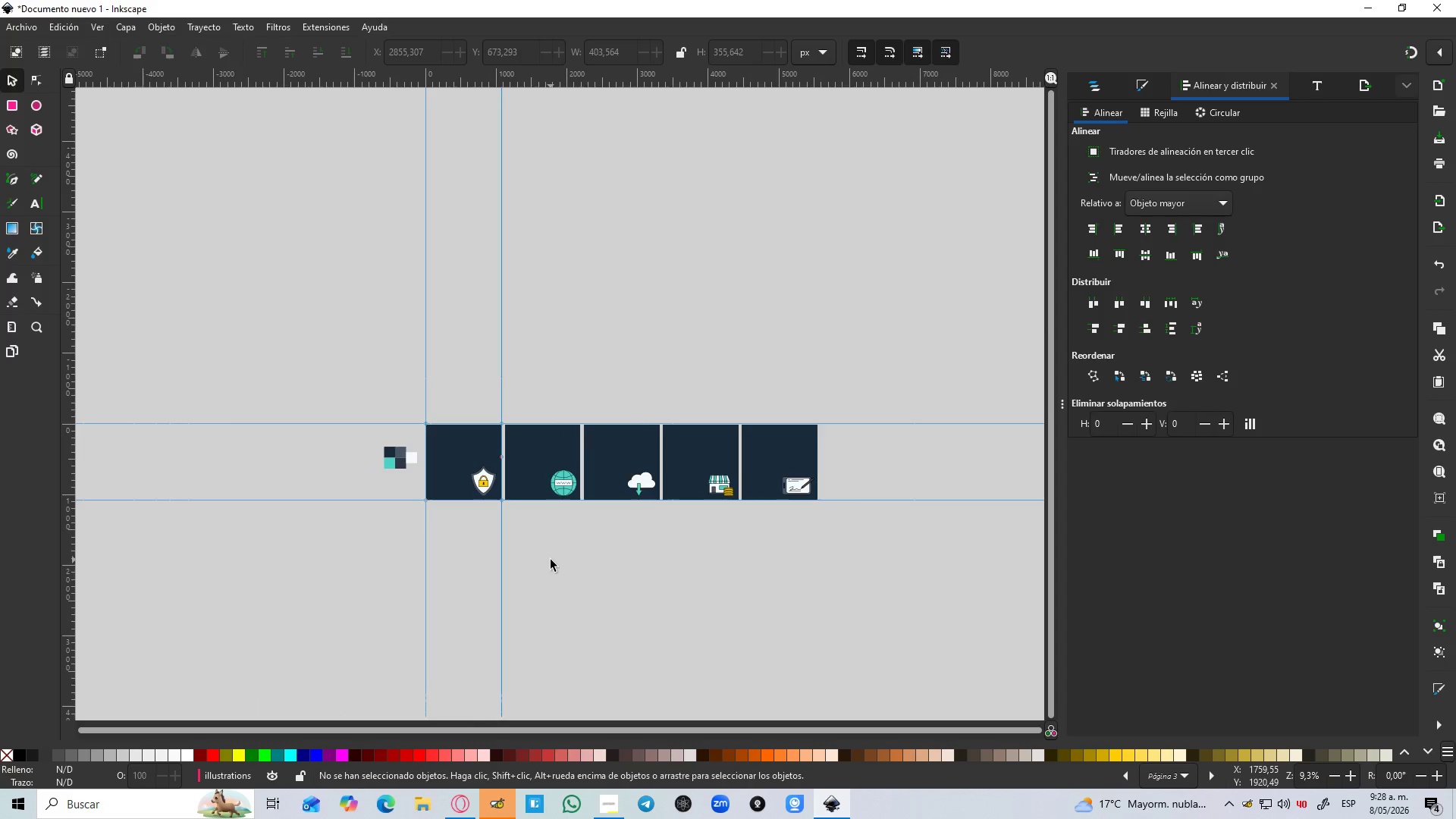 
key(Space)
 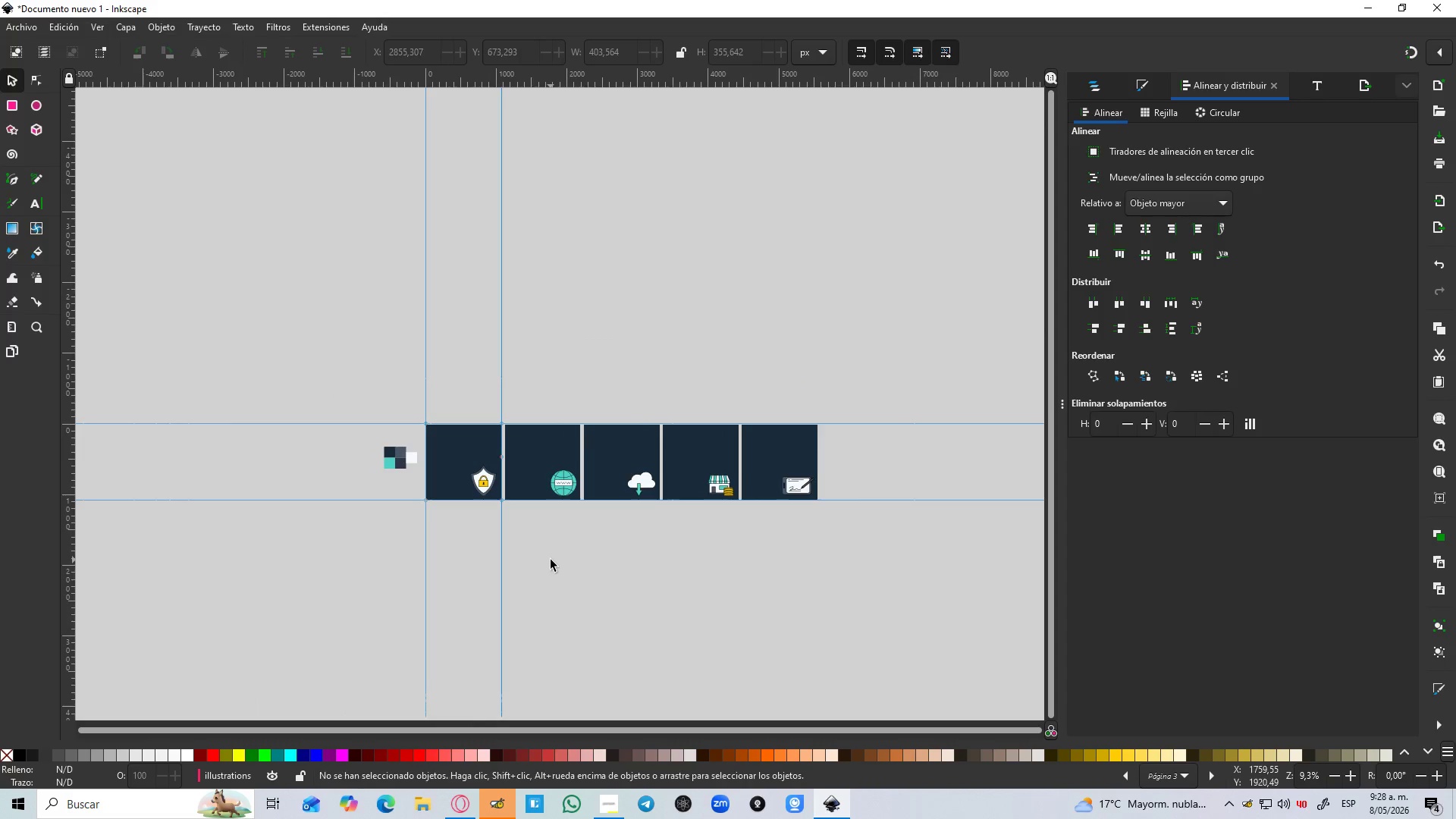 
scroll: coordinate [441, 566], scroll_direction: down, amount: 2.0
 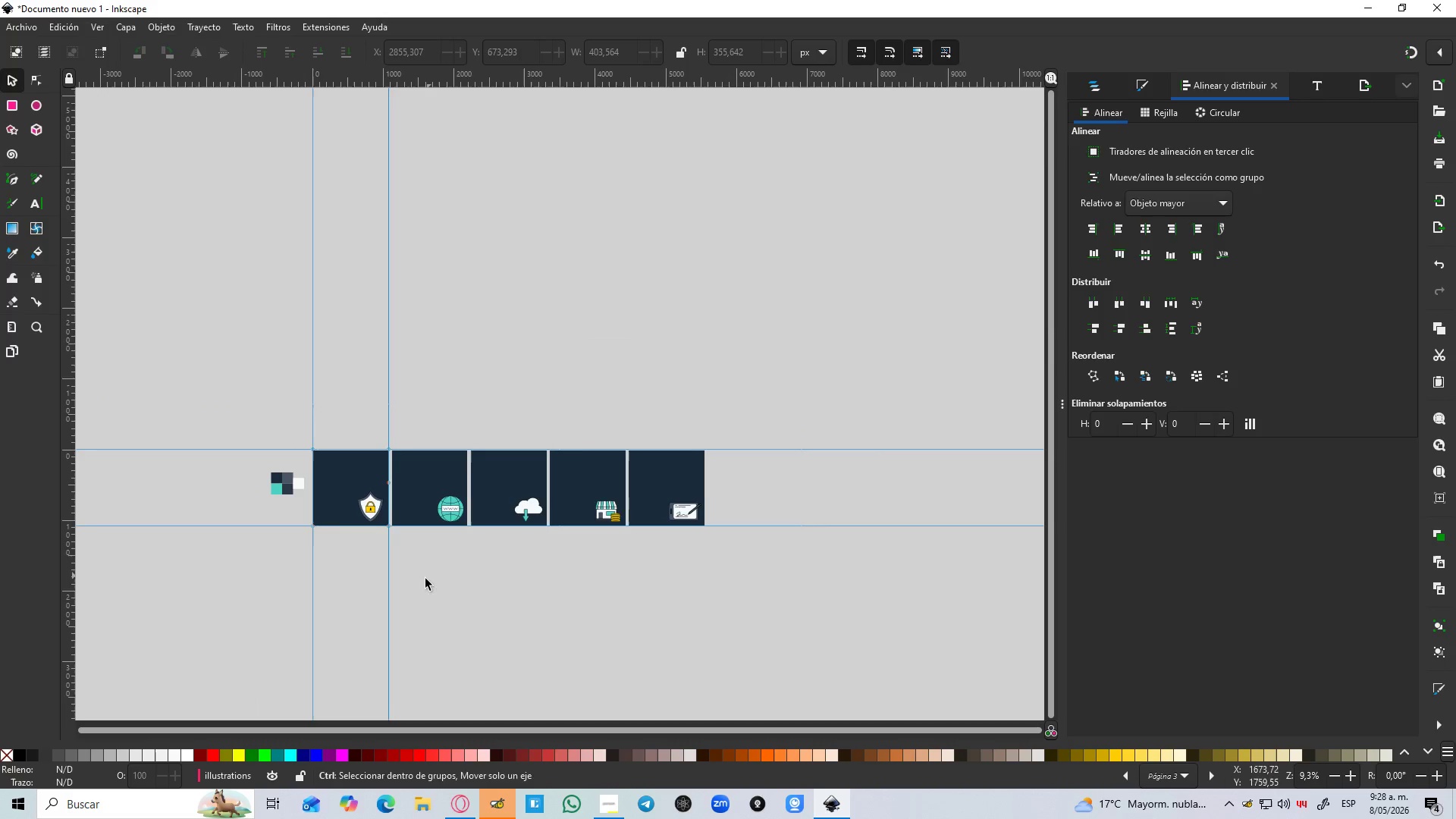 
key(Control+S)
 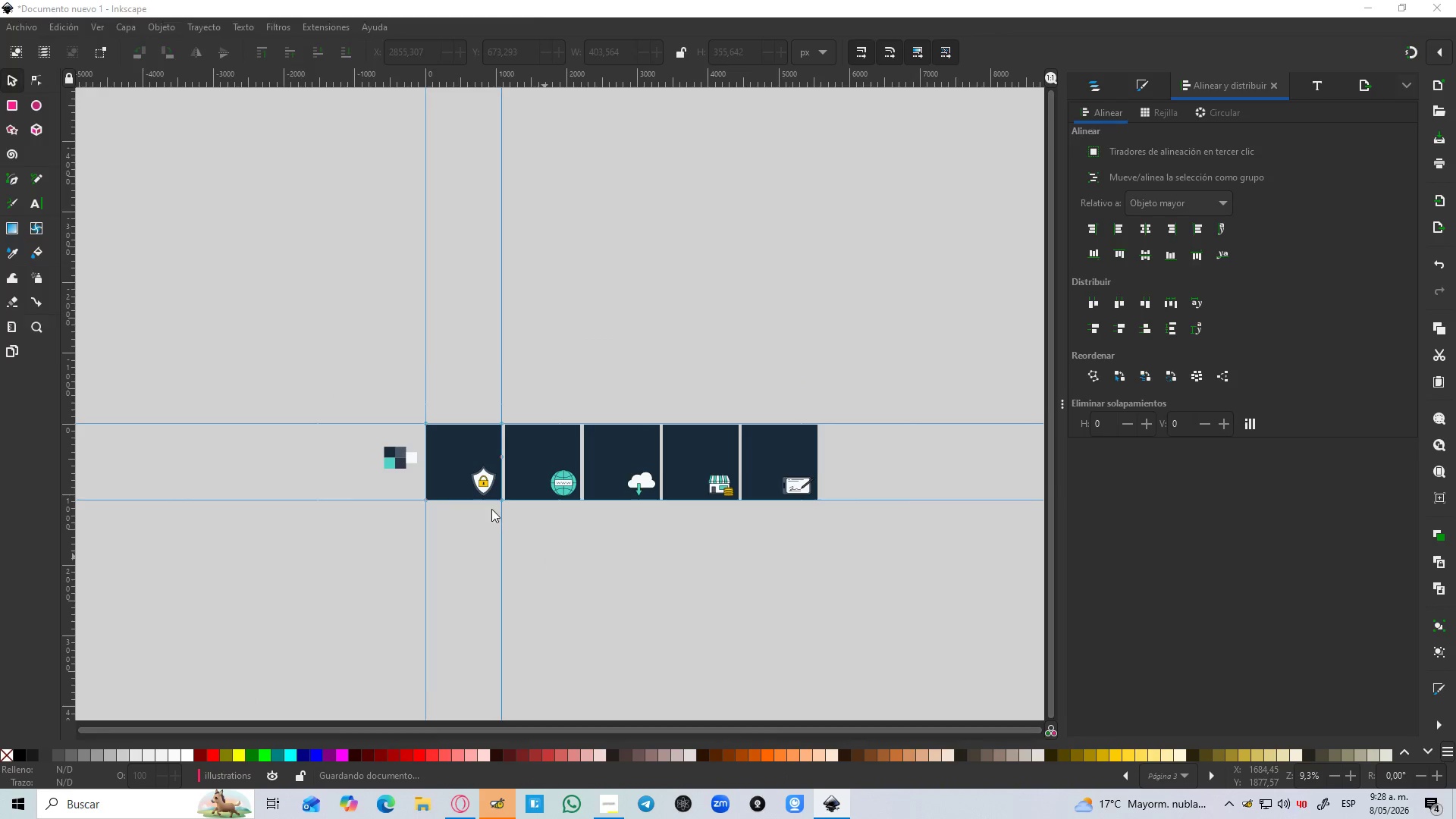 
hold_key(key=ControlLeft, duration=0.55)
 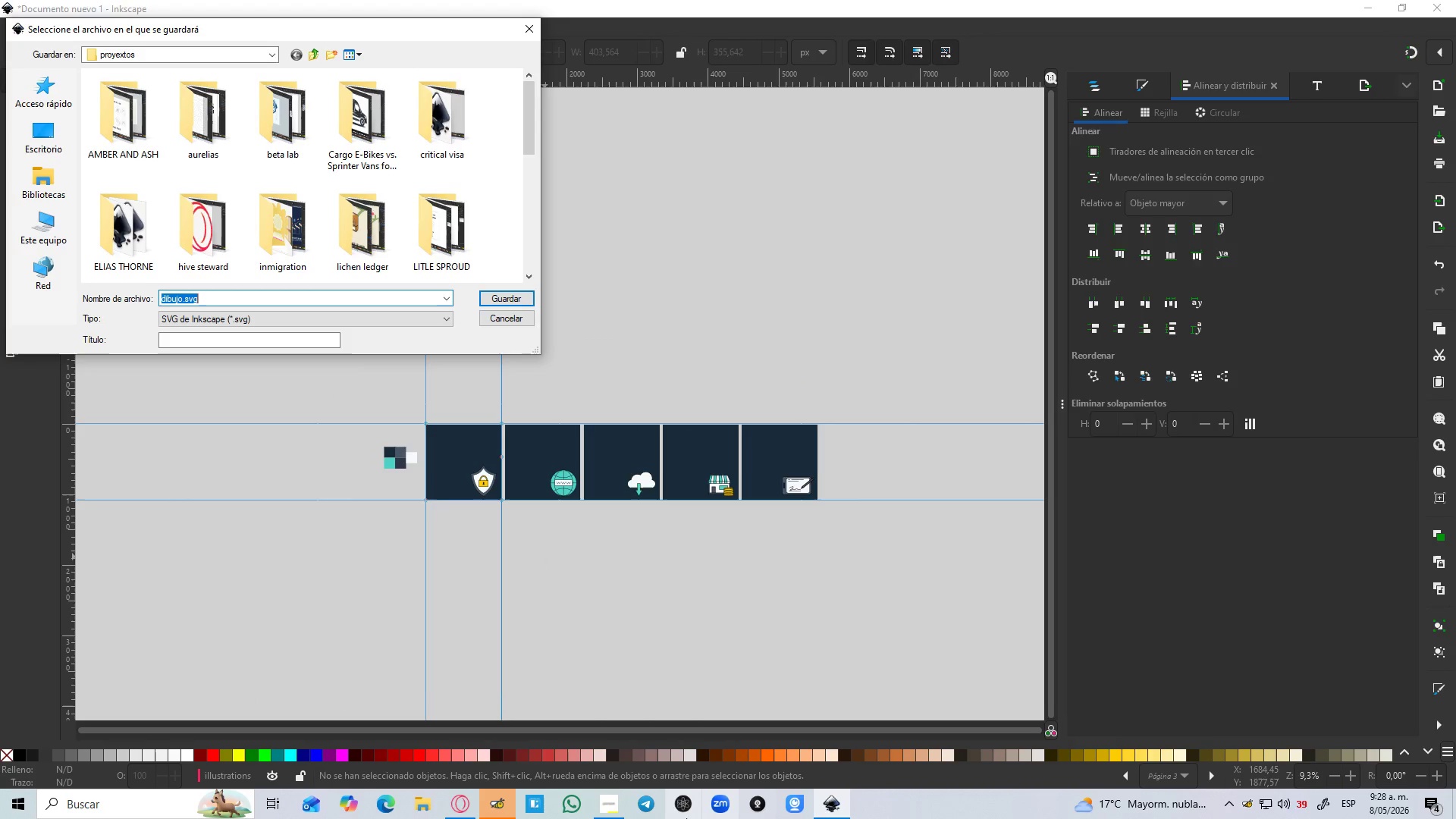 
left_click([604, 800])